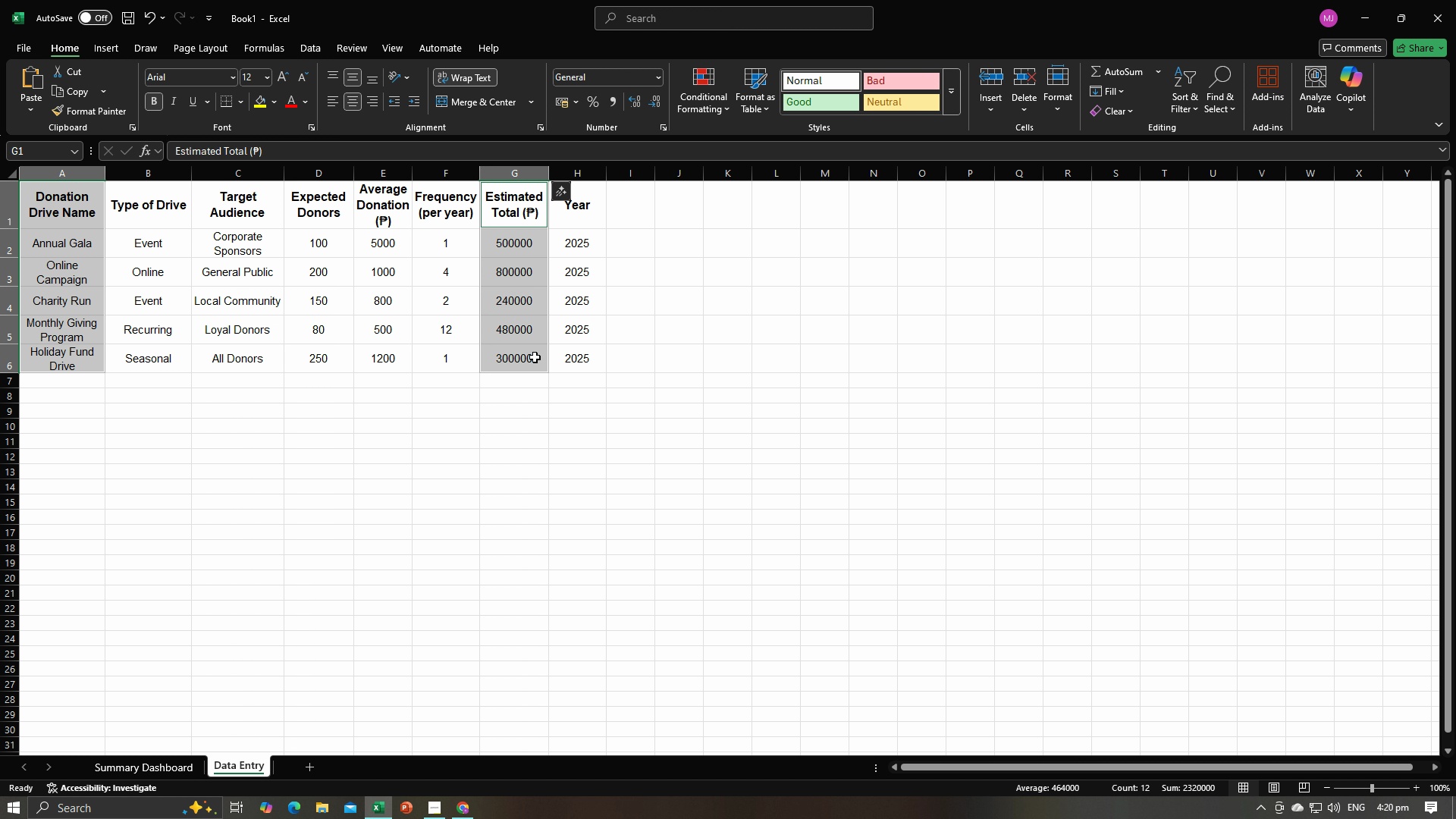 
hold_key(key=ControlLeft, duration=0.75)
 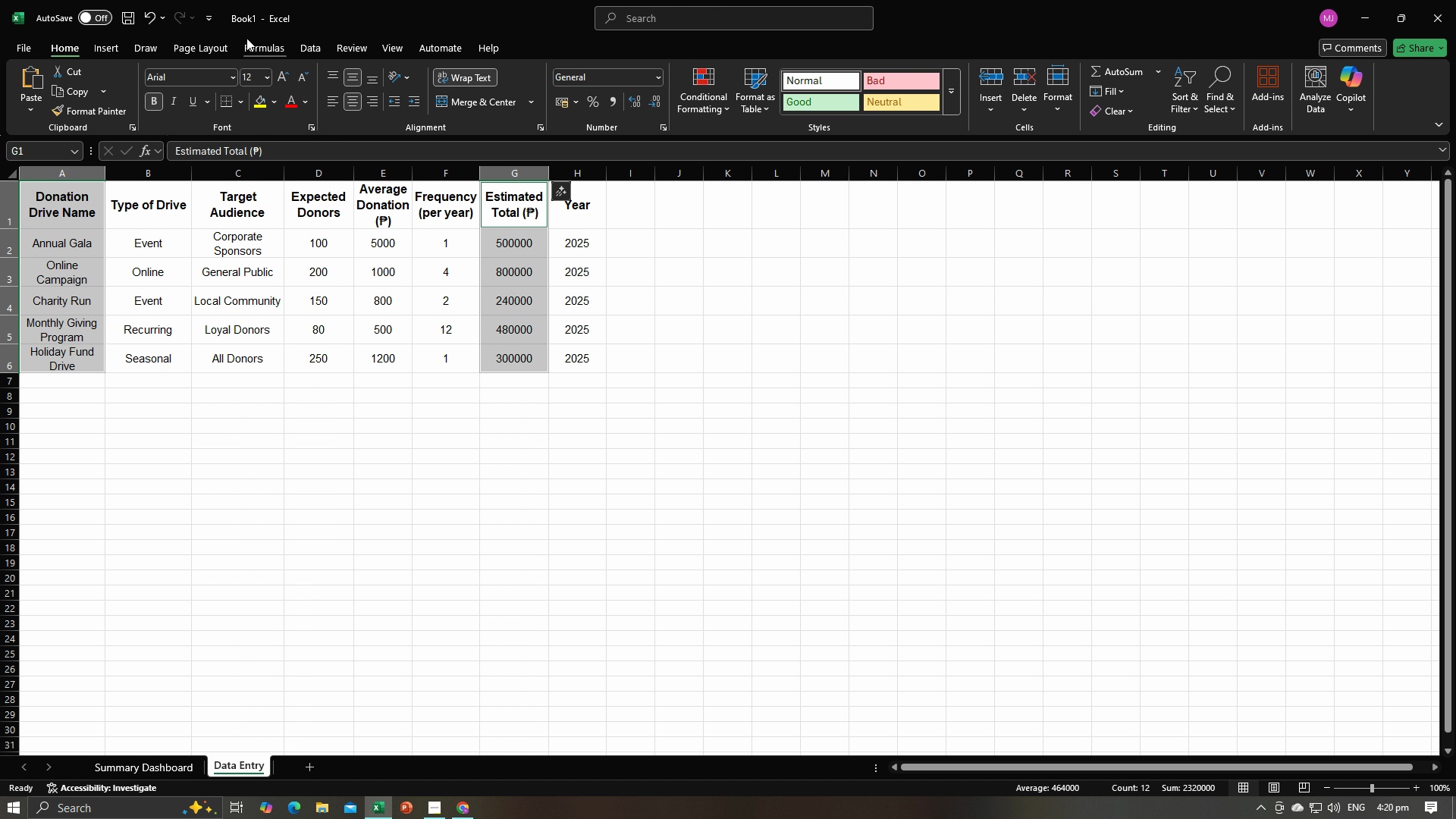 
left_click([100, 45])
 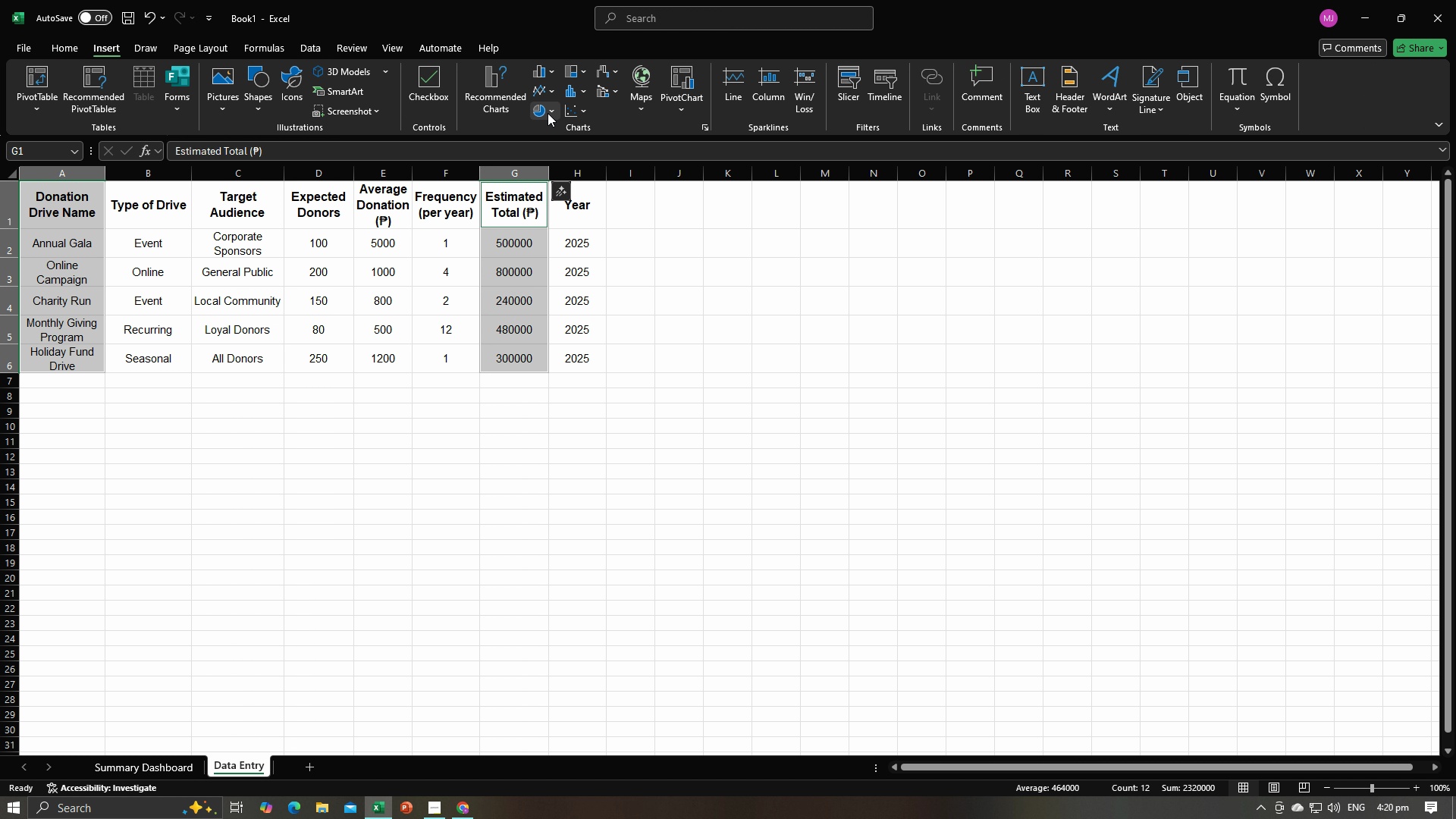 
left_click([548, 113])
 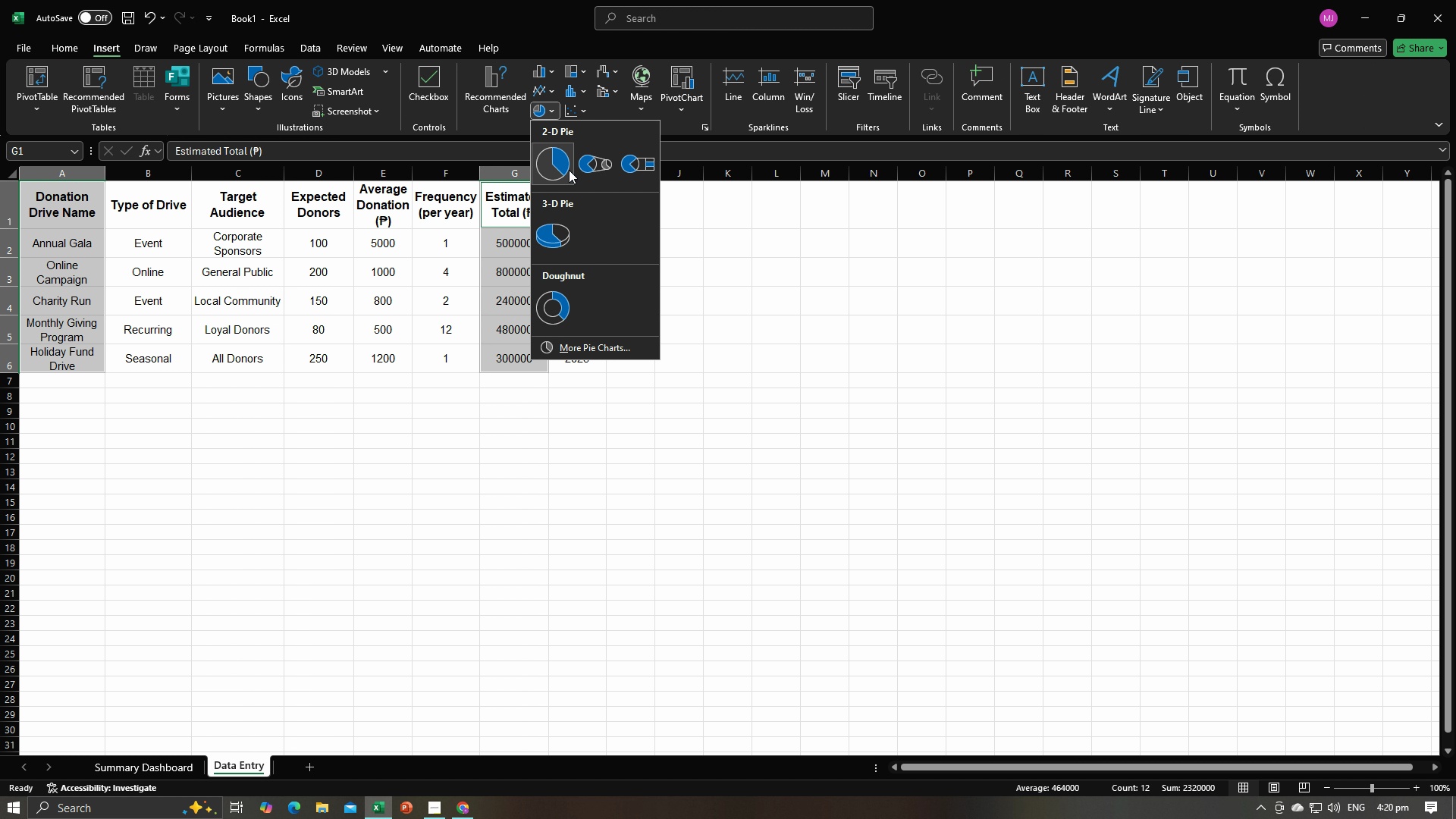 
mouse_move([566, 202])
 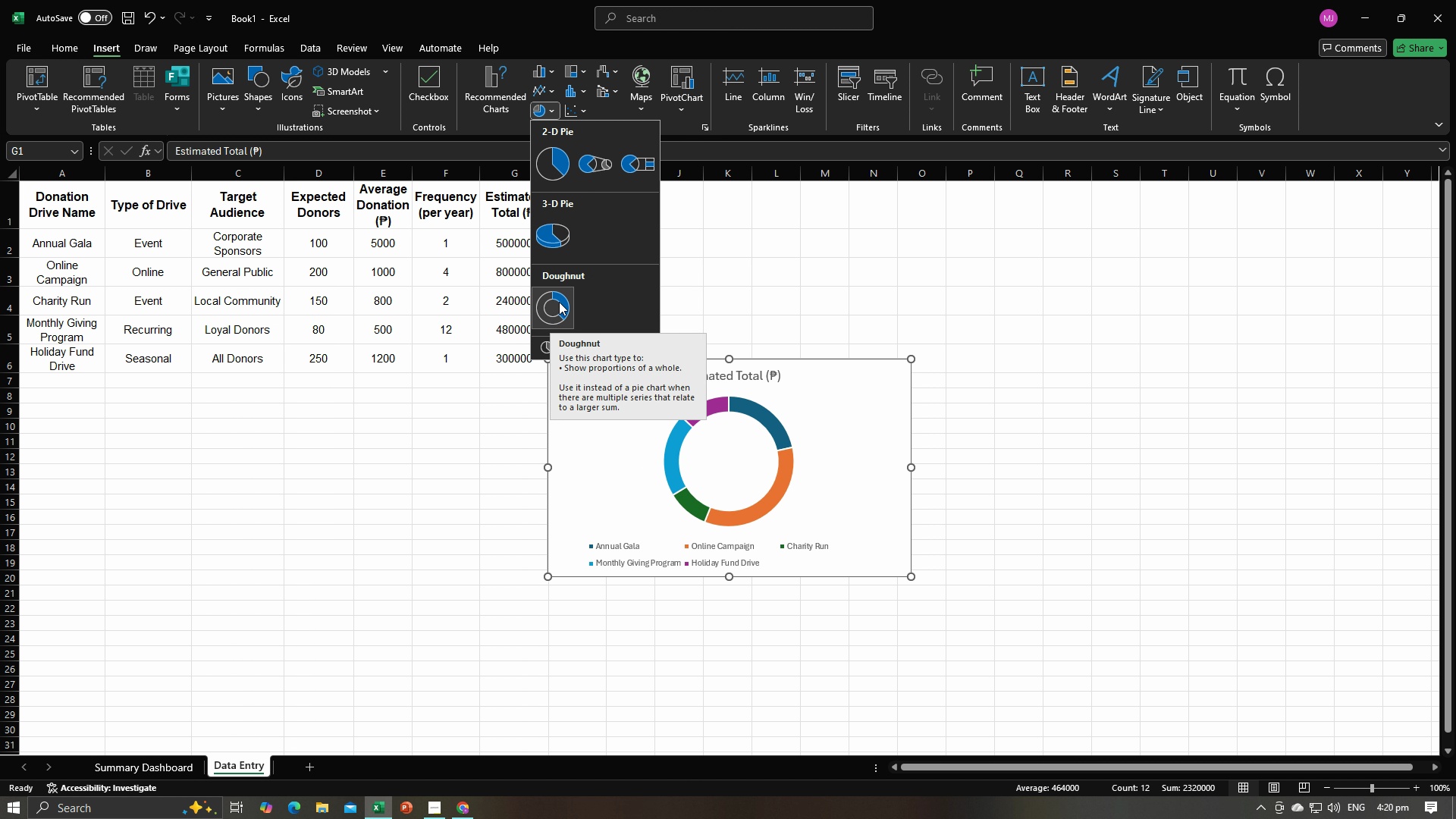 
wait(6.58)
 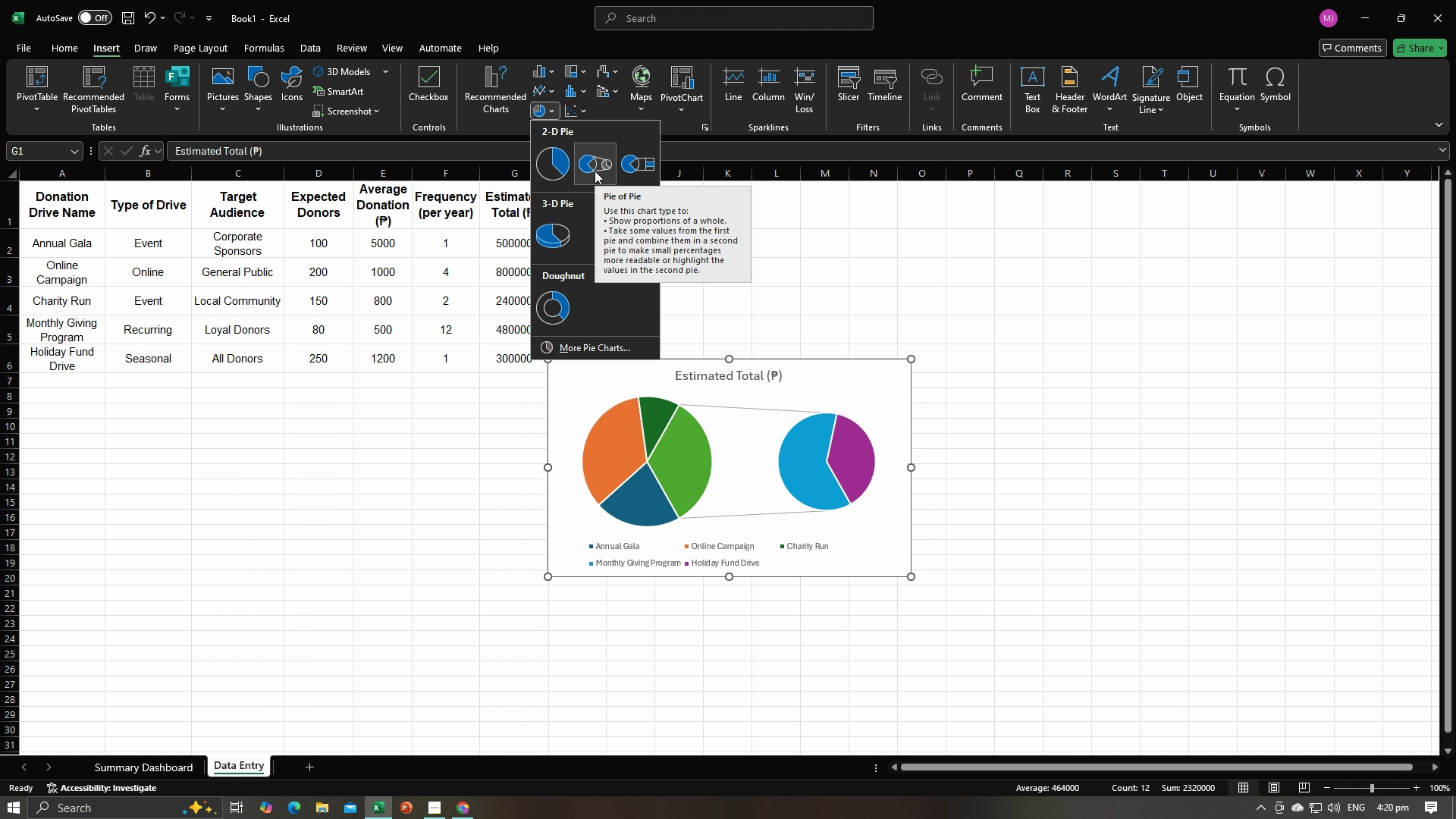 
left_click([557, 238])
 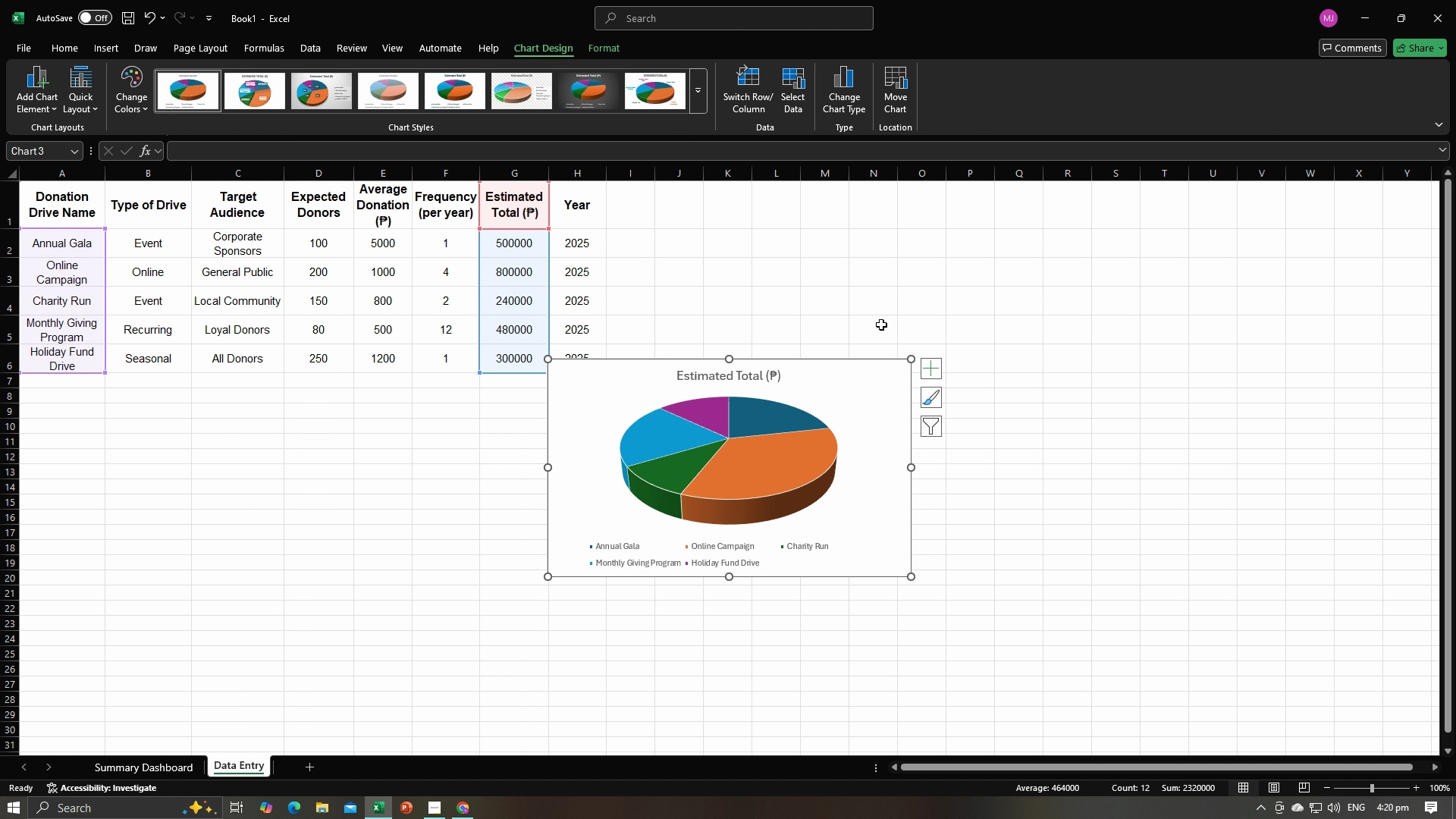 
left_click([879, 315])
 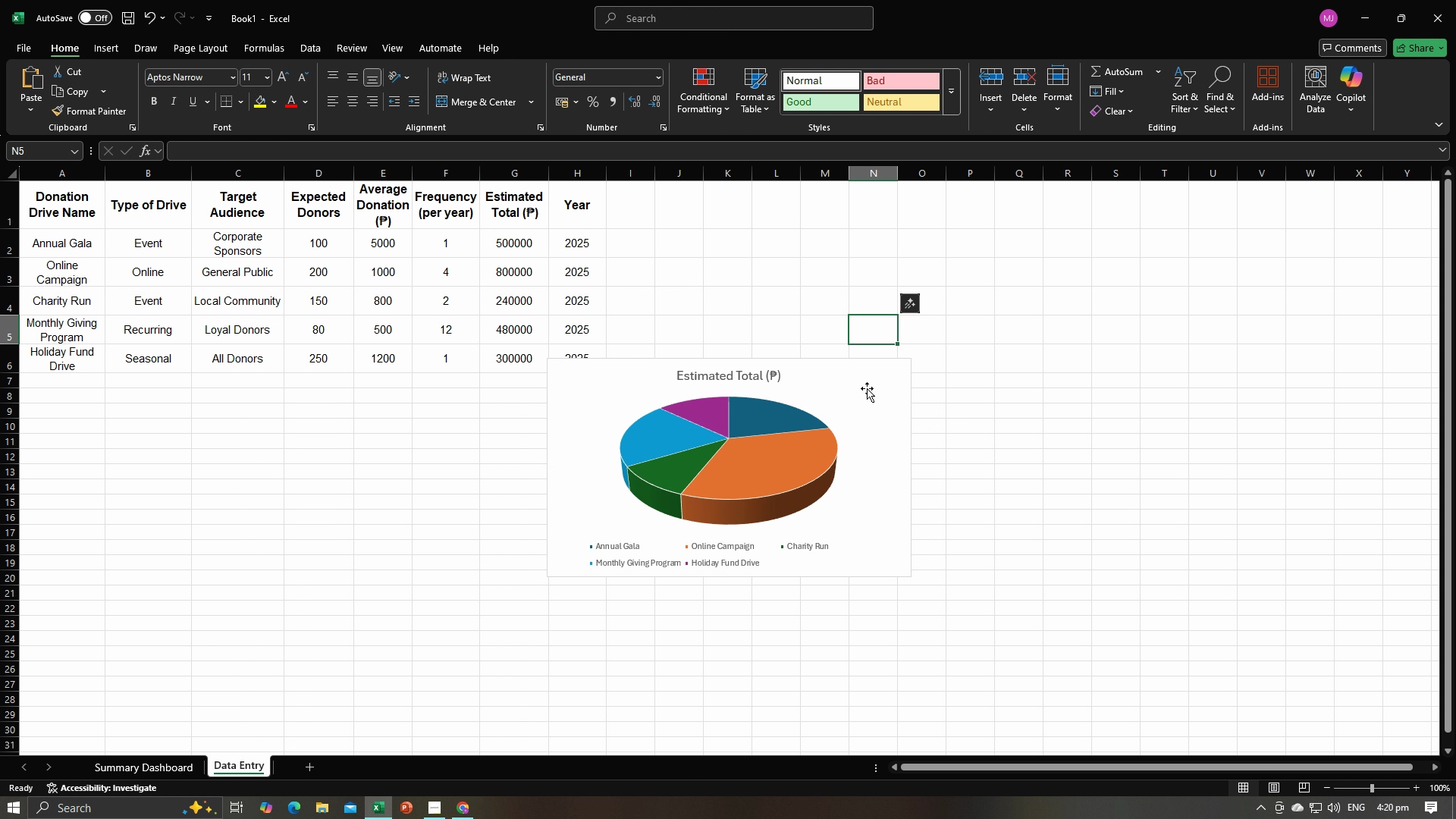 
left_click([867, 388])
 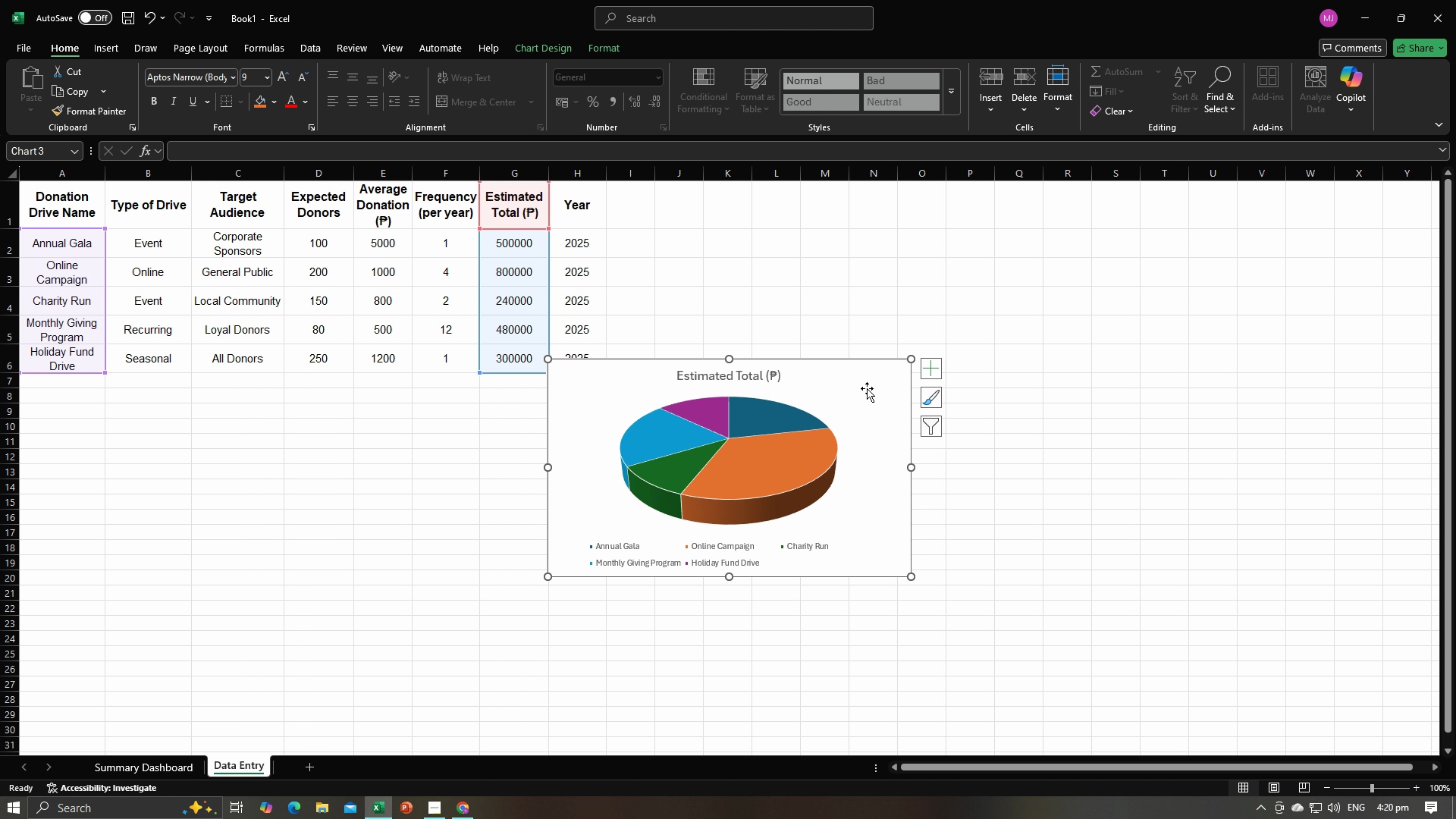 
double_click([867, 388])
 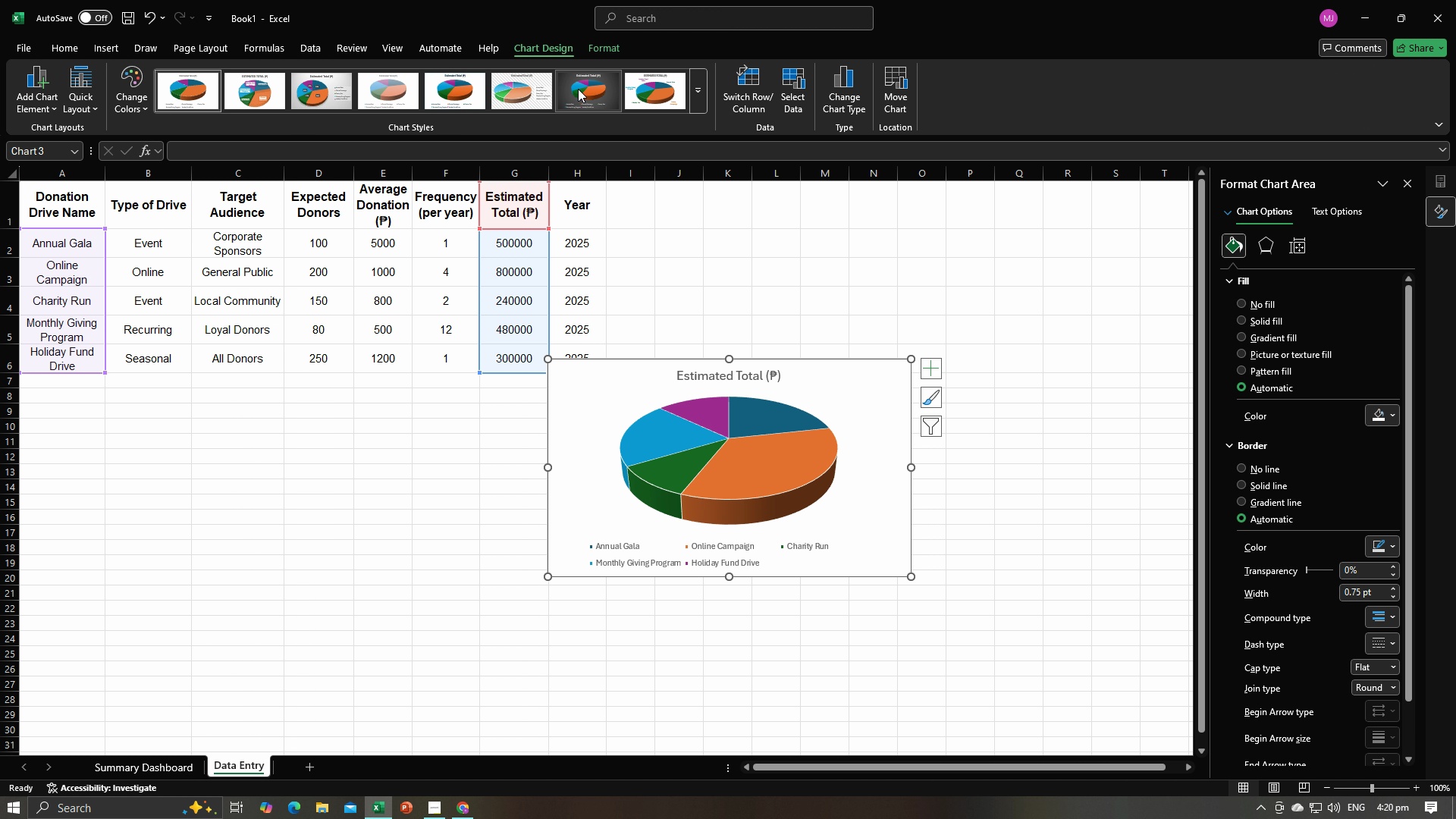 
left_click([578, 89])
 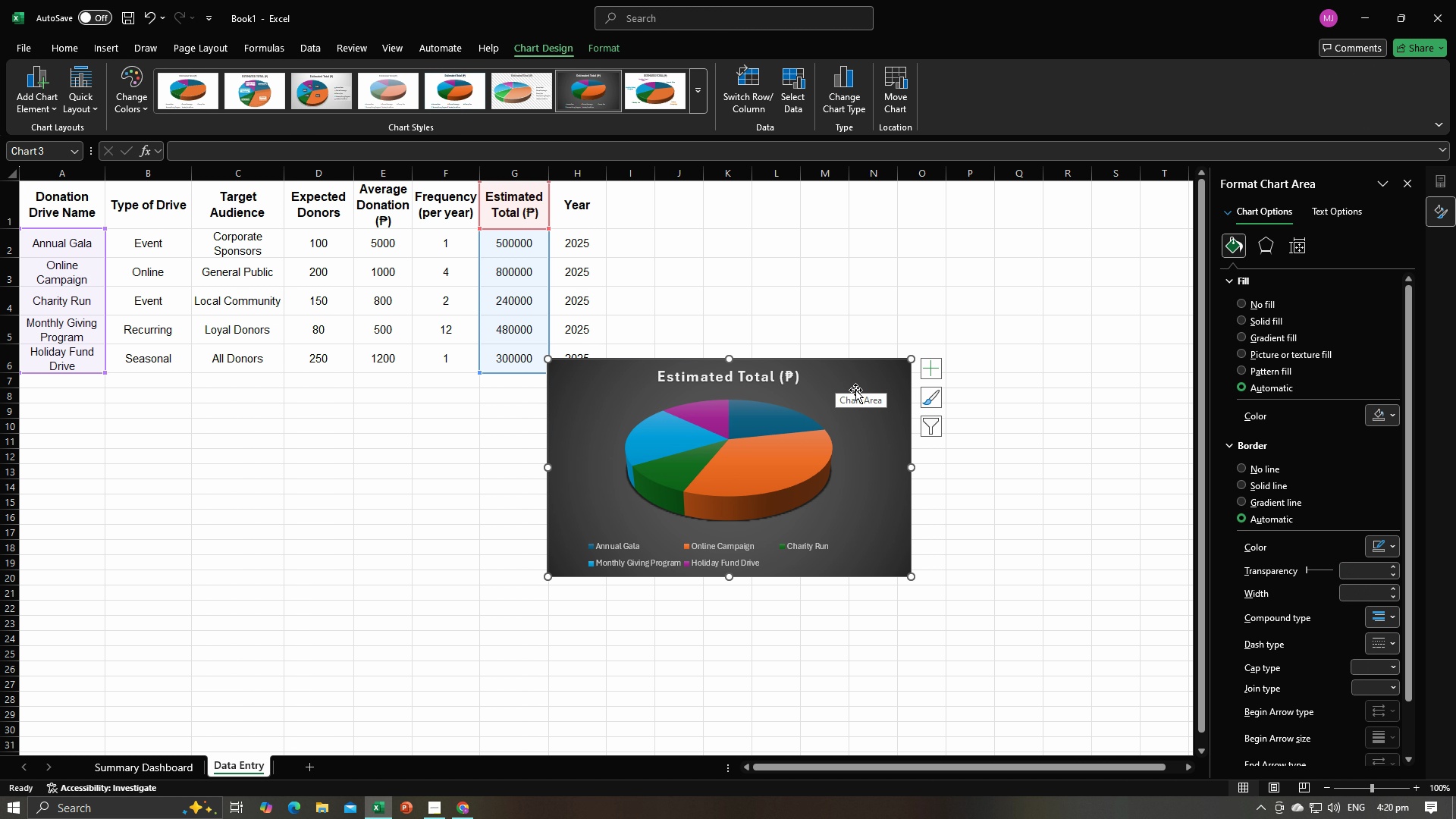 
right_click([858, 397])
 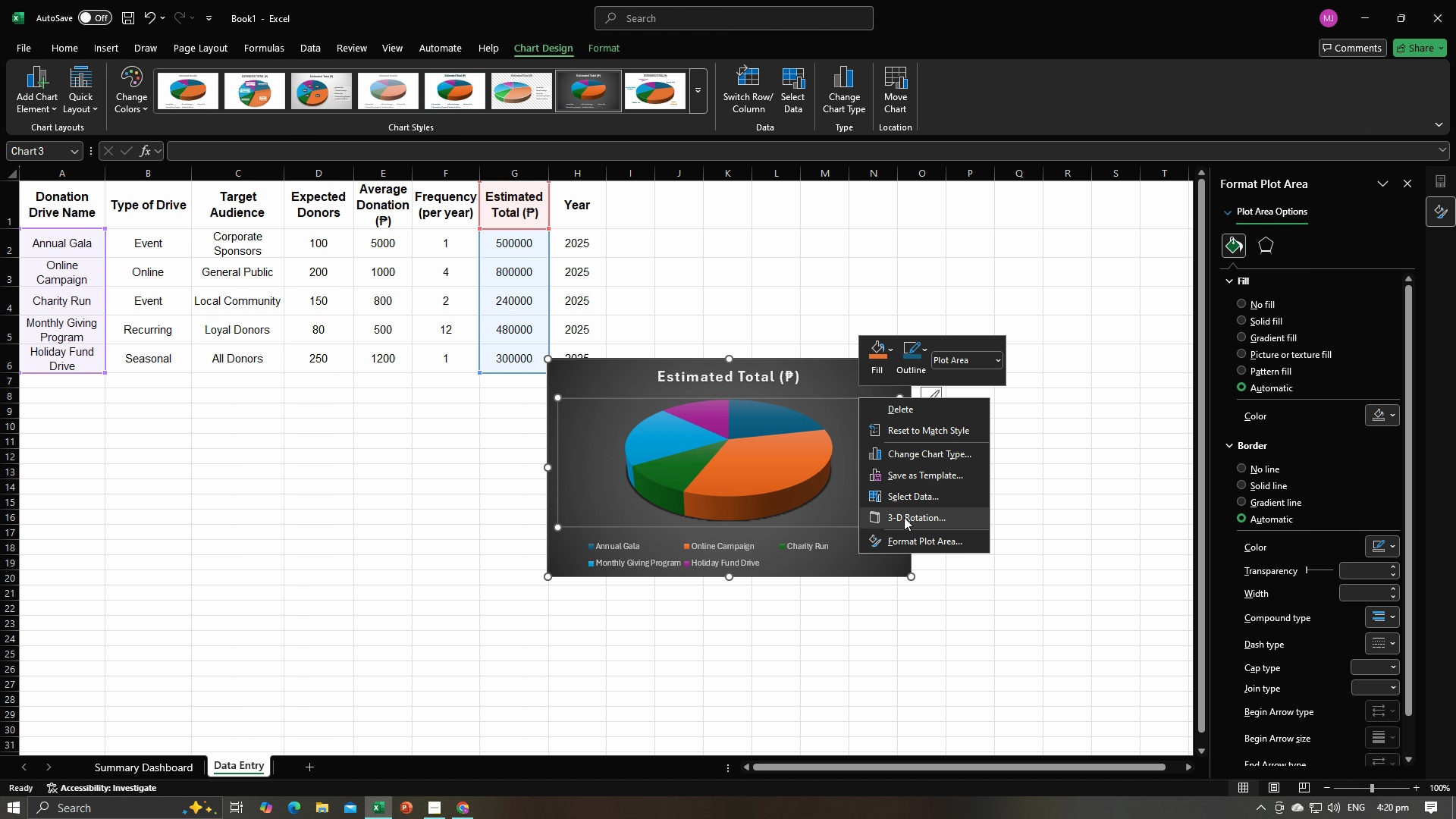 
left_click([1036, 461])
 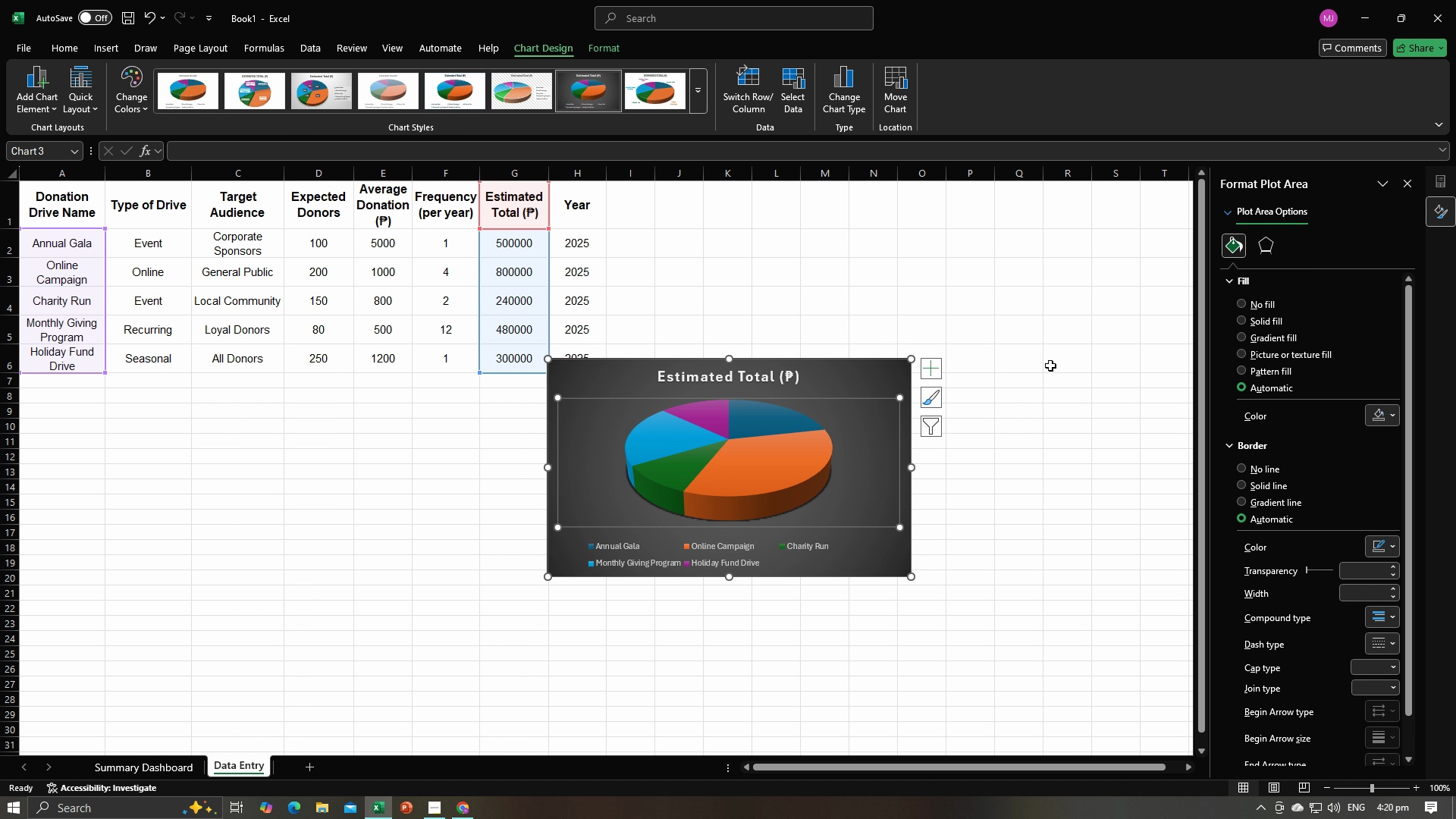 
left_click([1051, 365])
 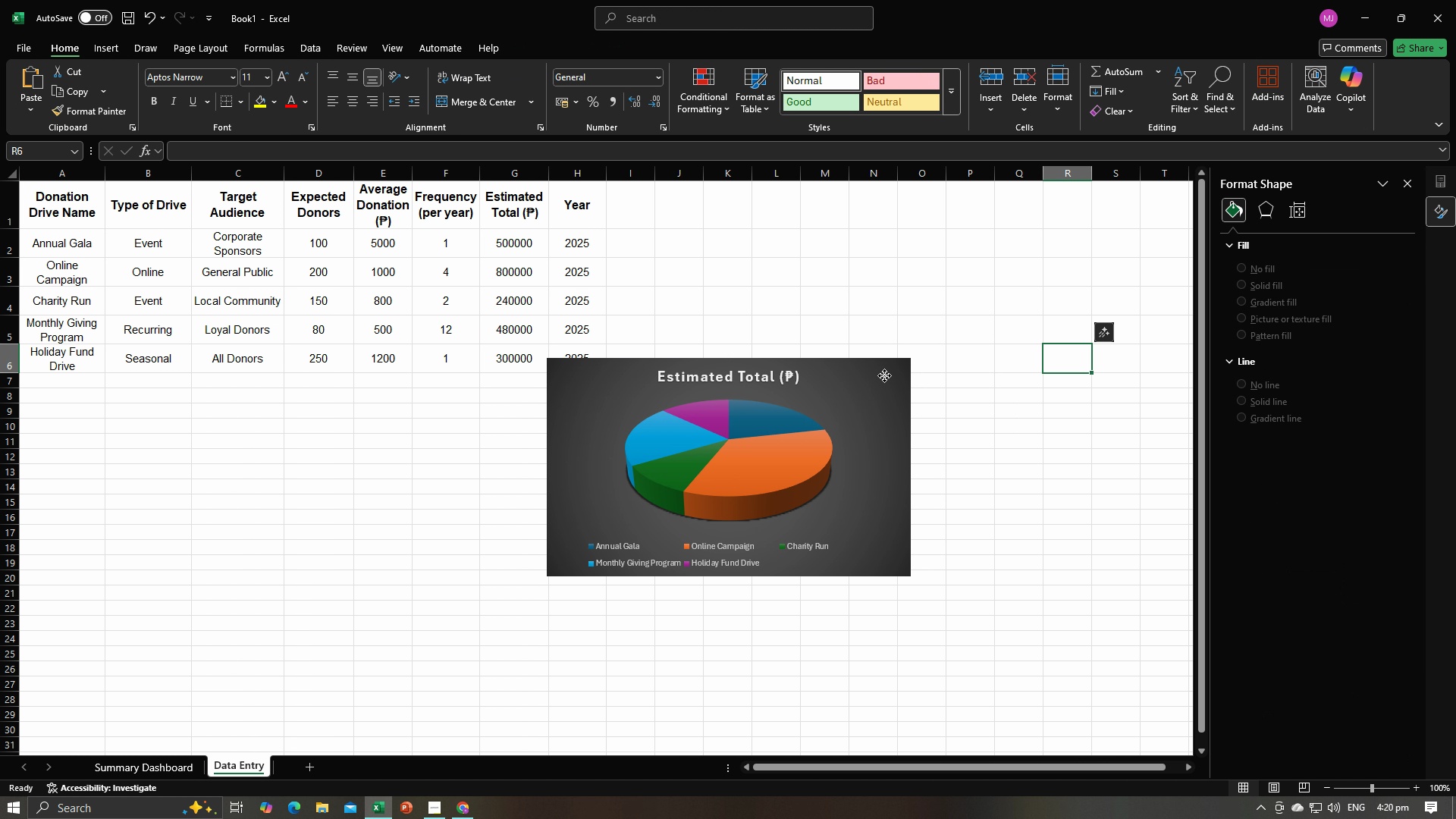 
left_click([884, 375])
 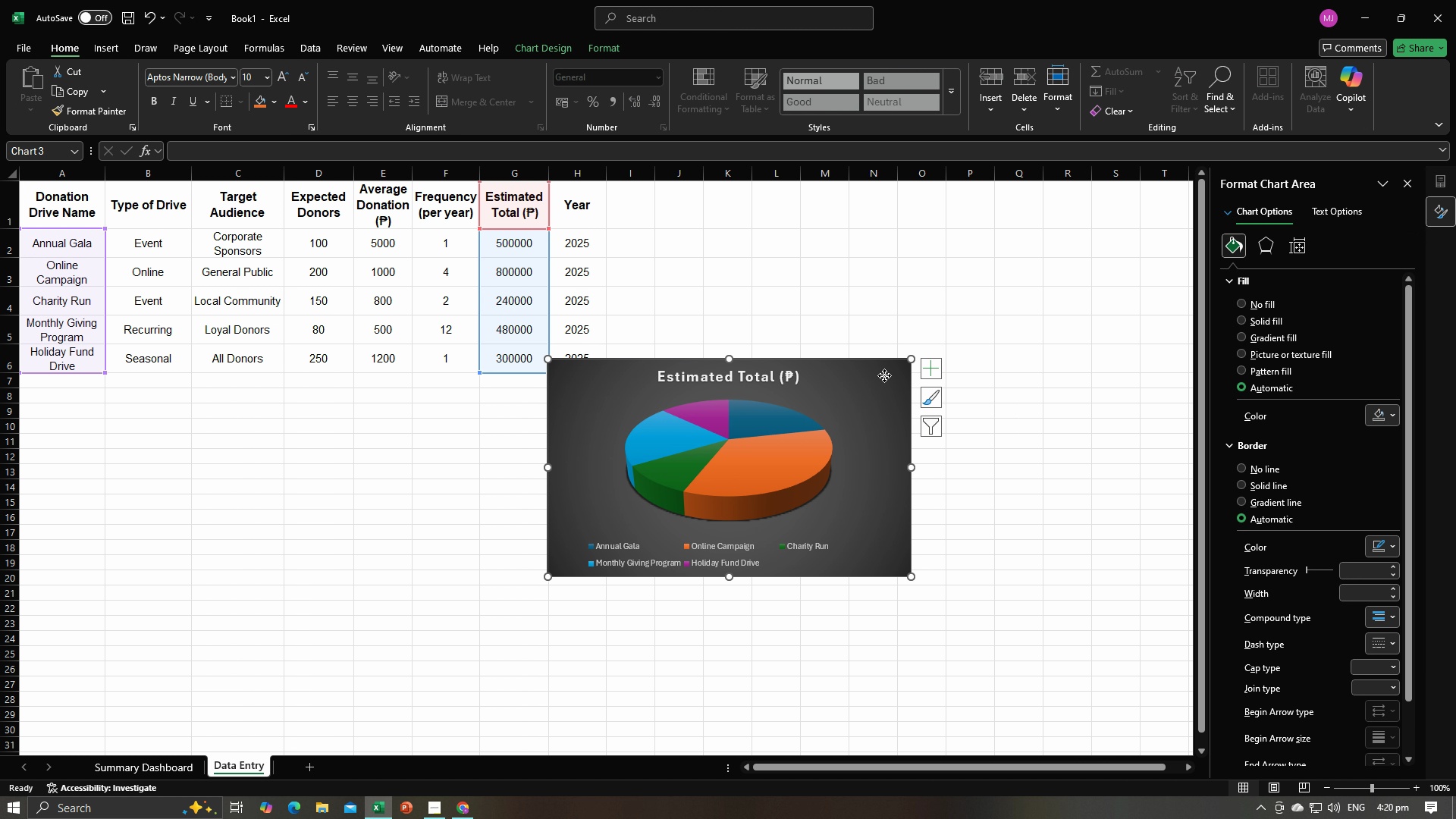 
right_click([884, 375])
 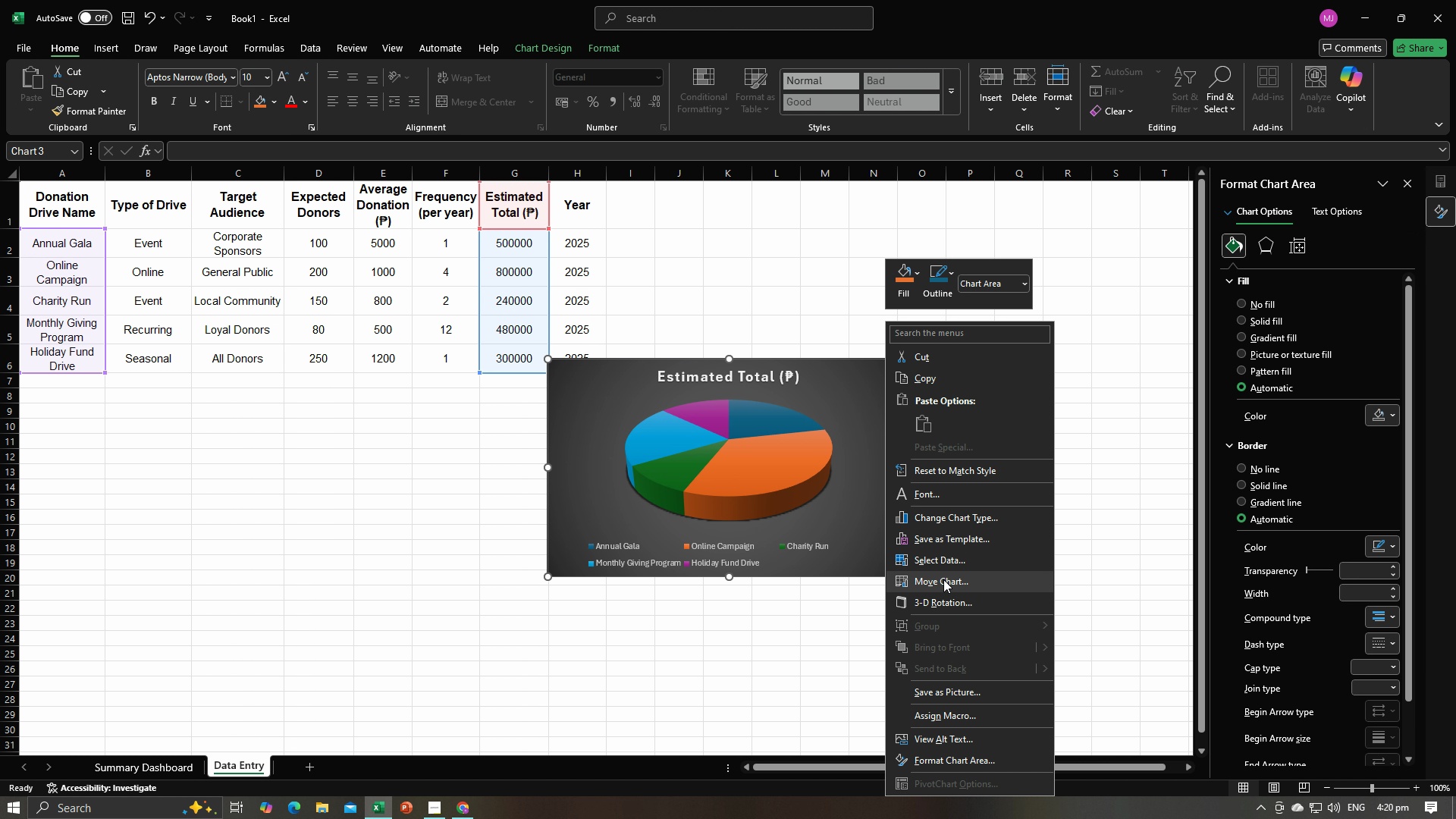 
left_click([943, 579])
 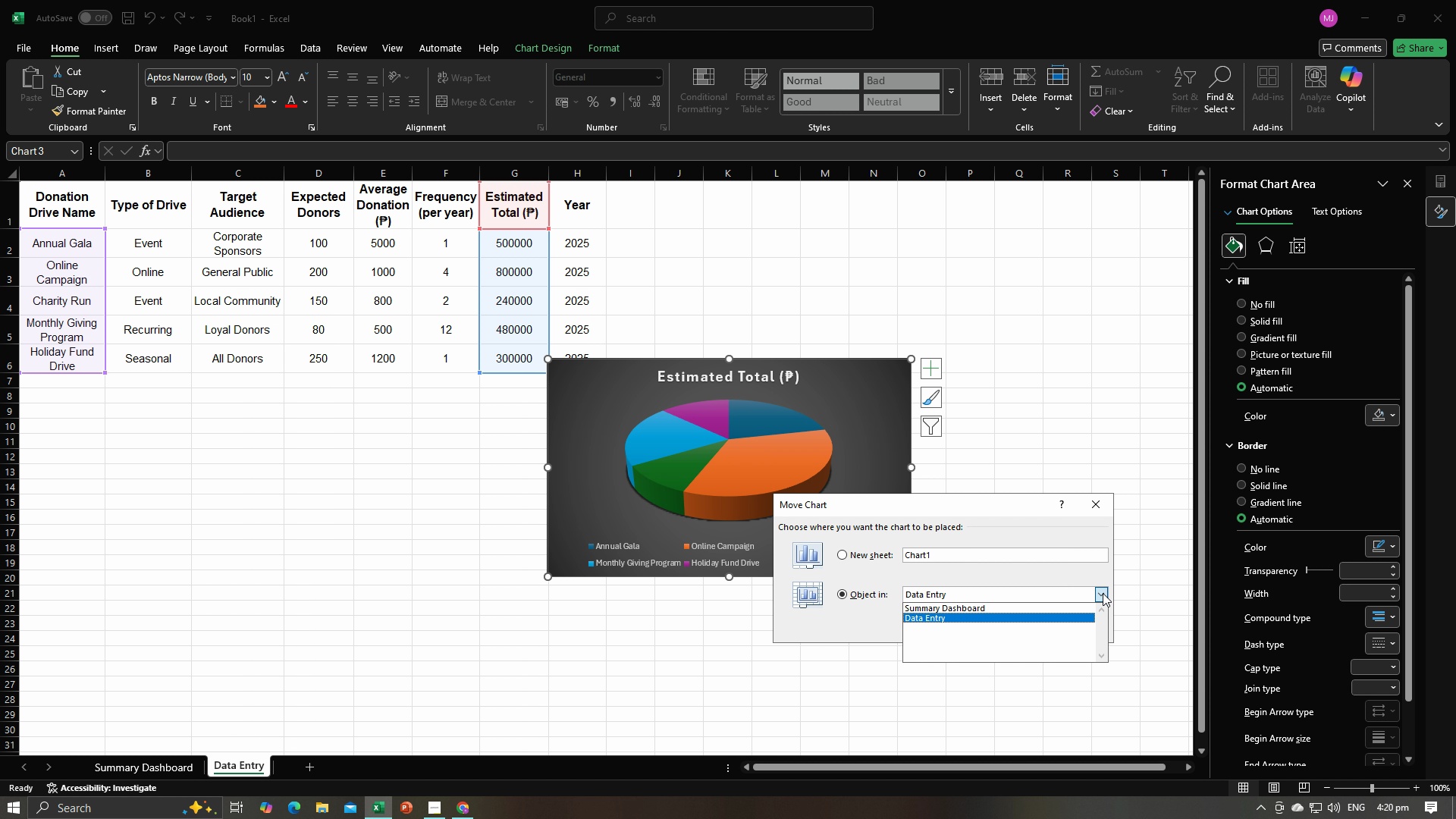 
left_click([1103, 593])
 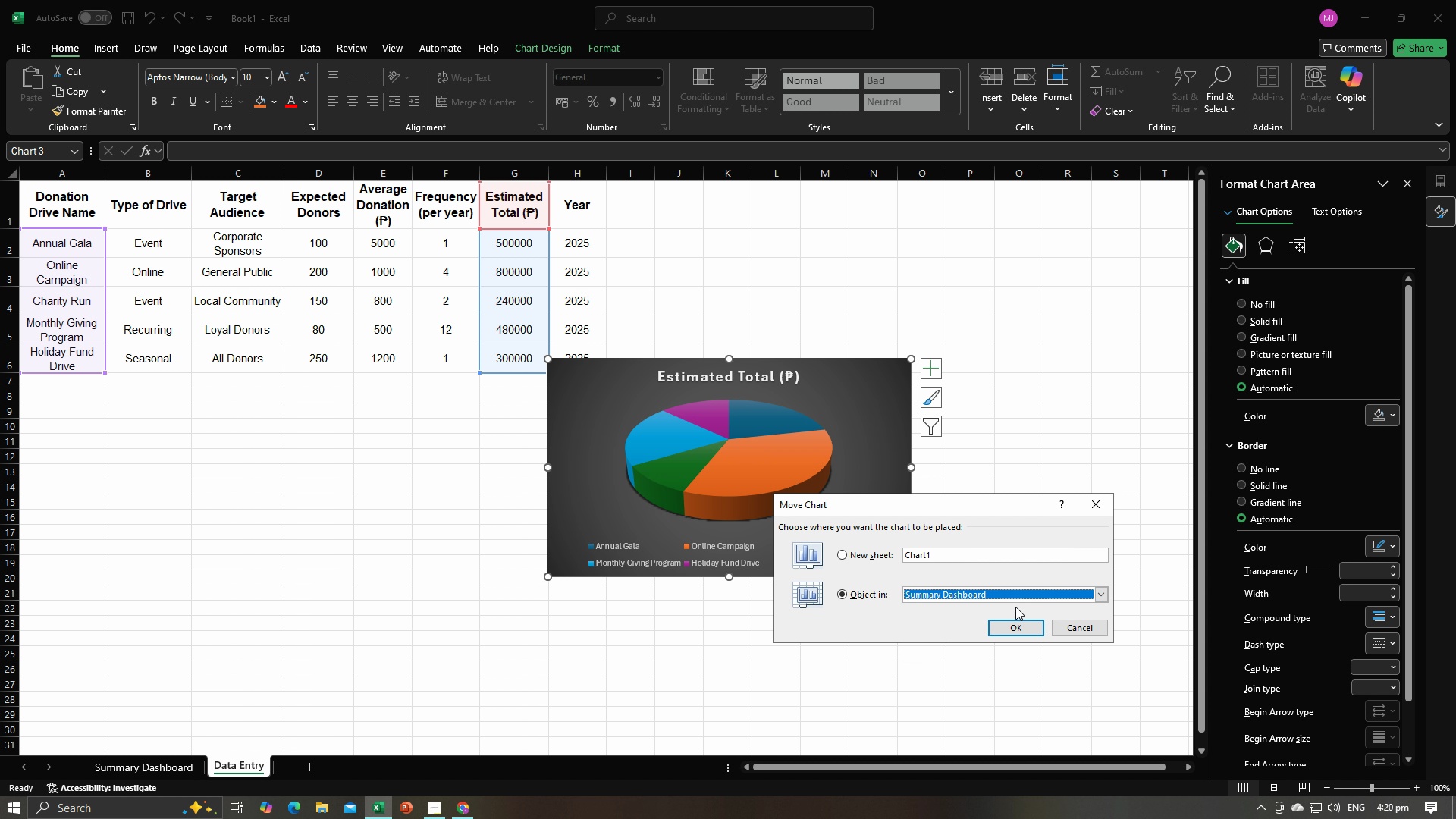 
left_click([1015, 607])
 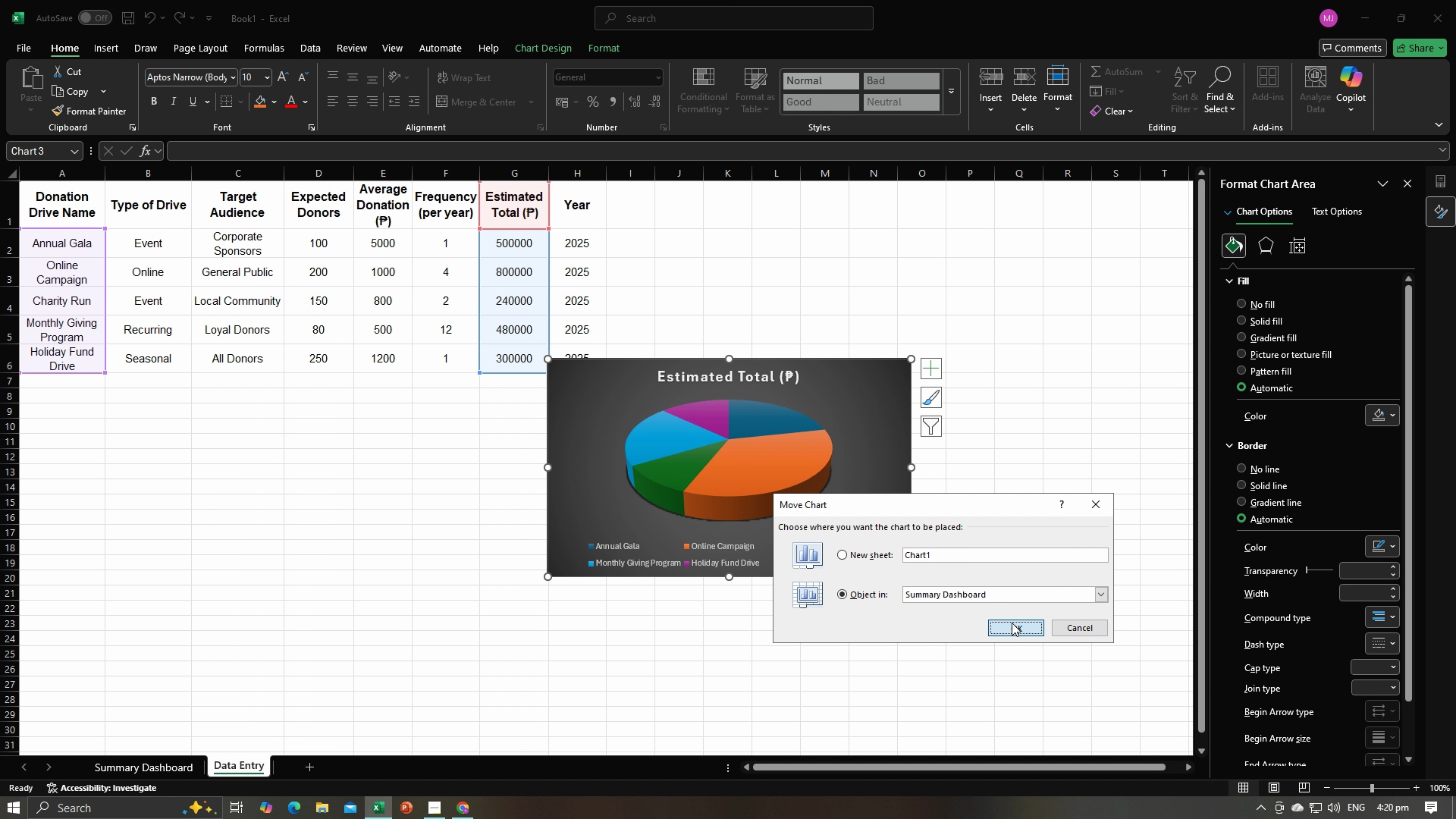 
left_click([1012, 623])
 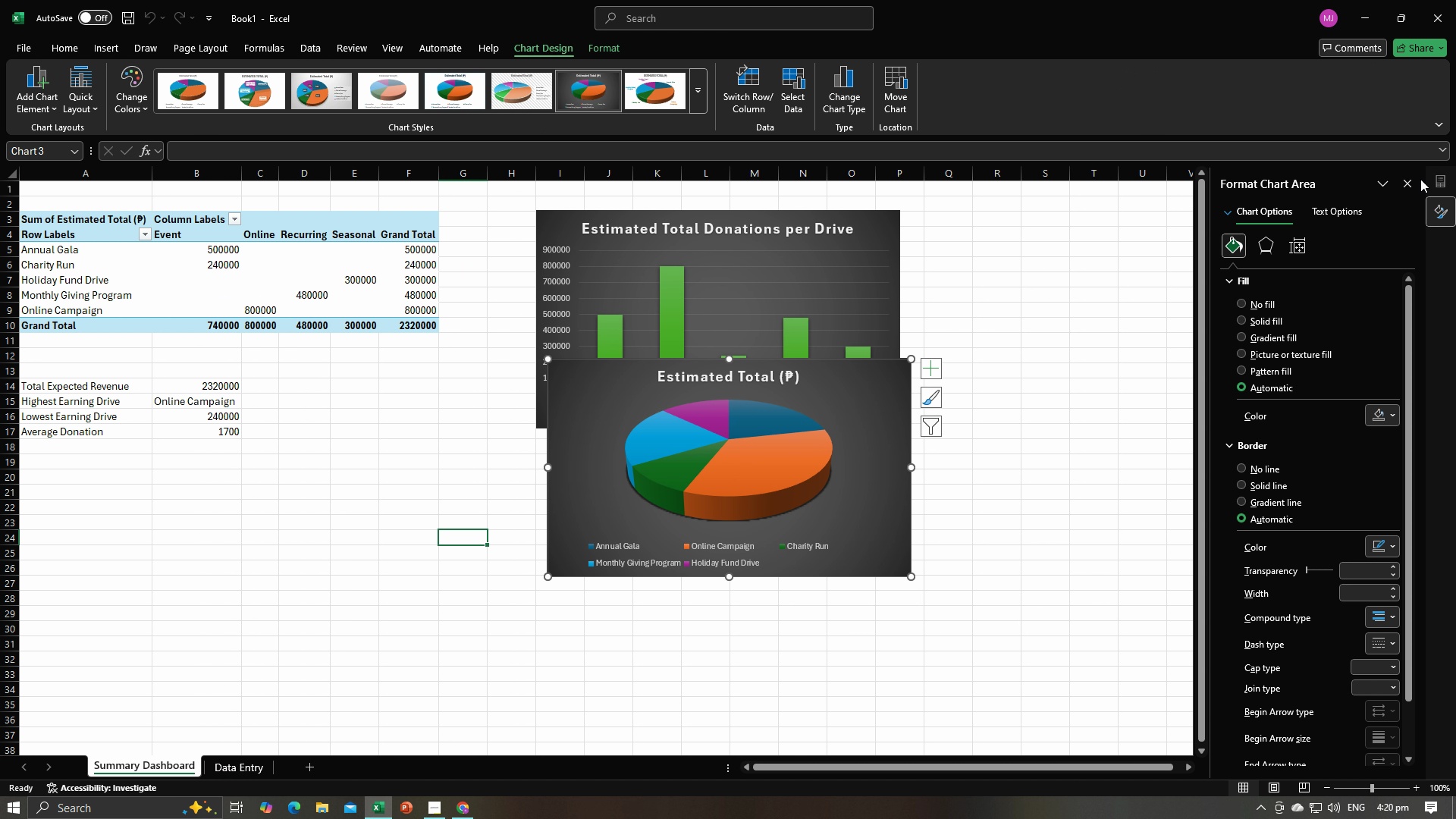 
left_click([1409, 187])
 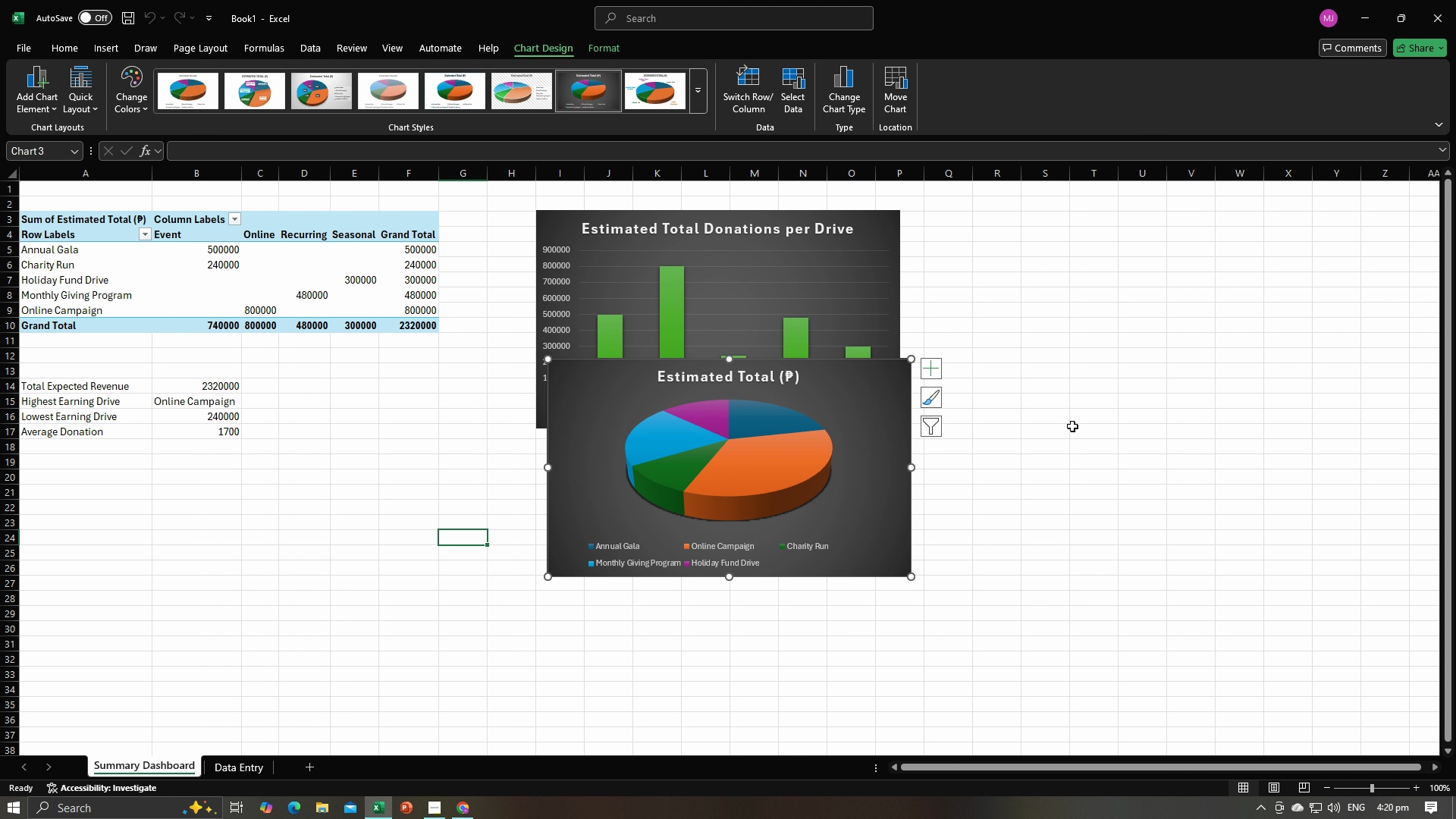 
scroll: coordinate [1072, 426], scroll_direction: down, amount: 1.0
 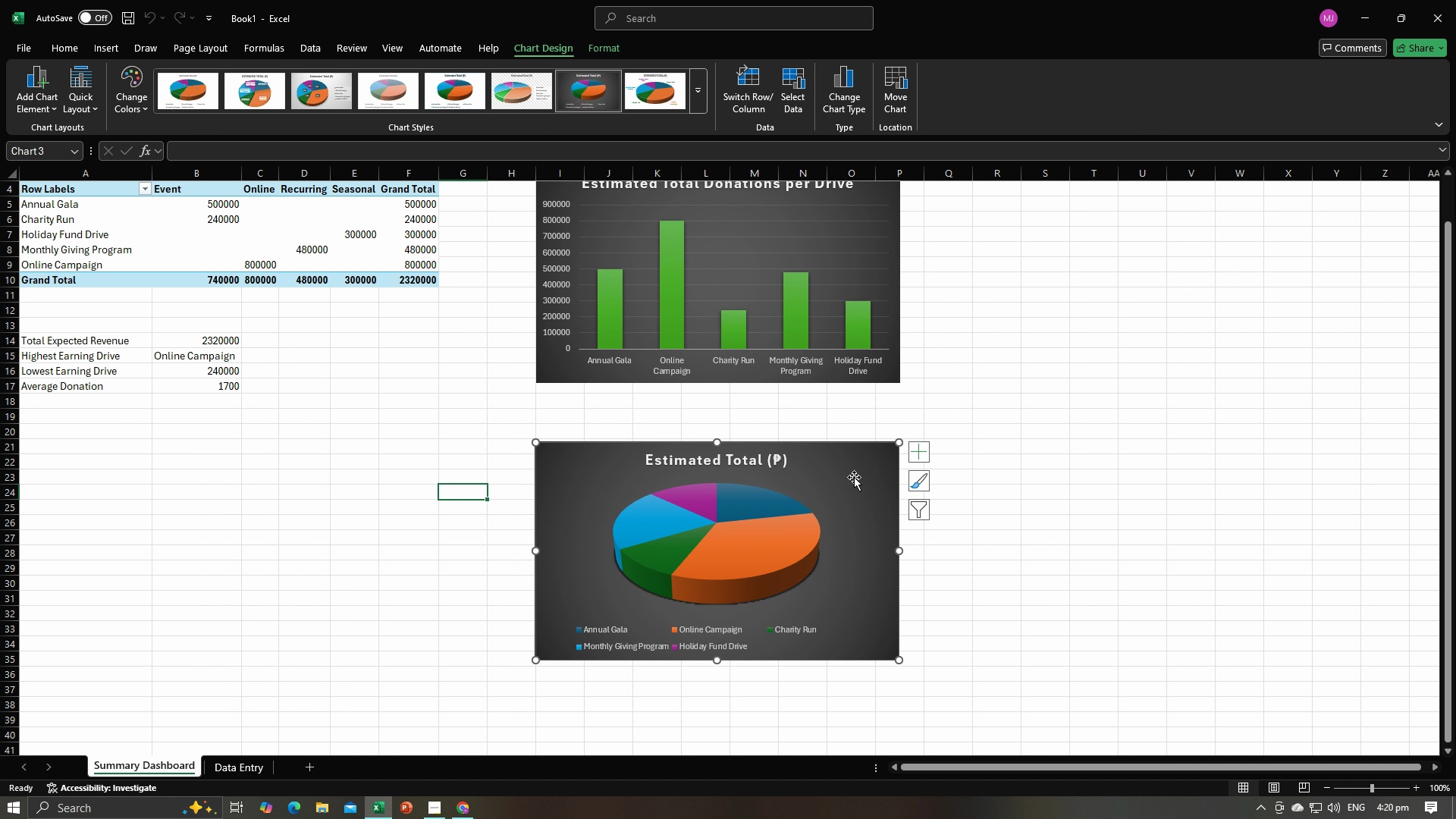 
left_click([1018, 466])
 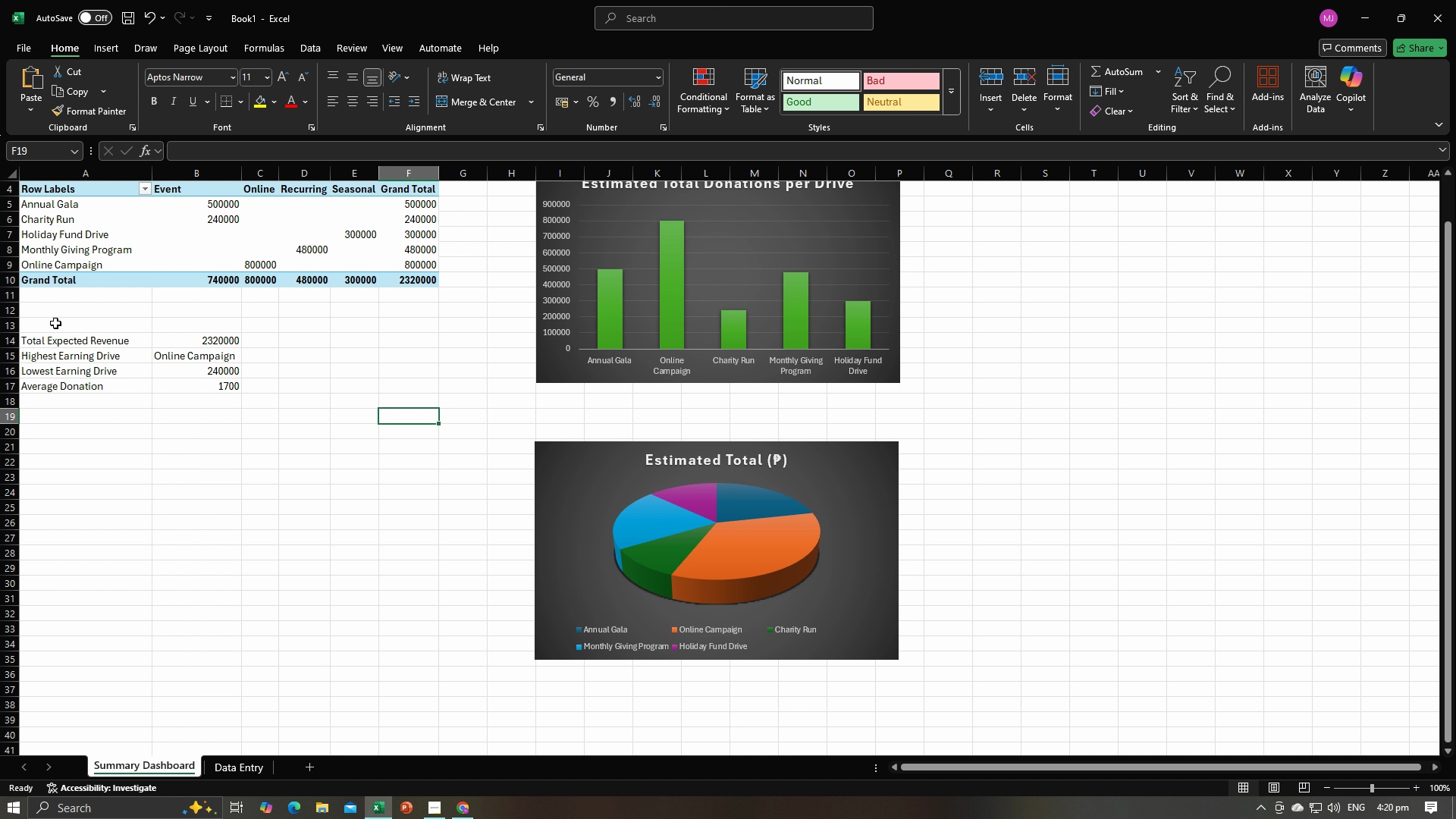 
key(Alt+AltLeft)
 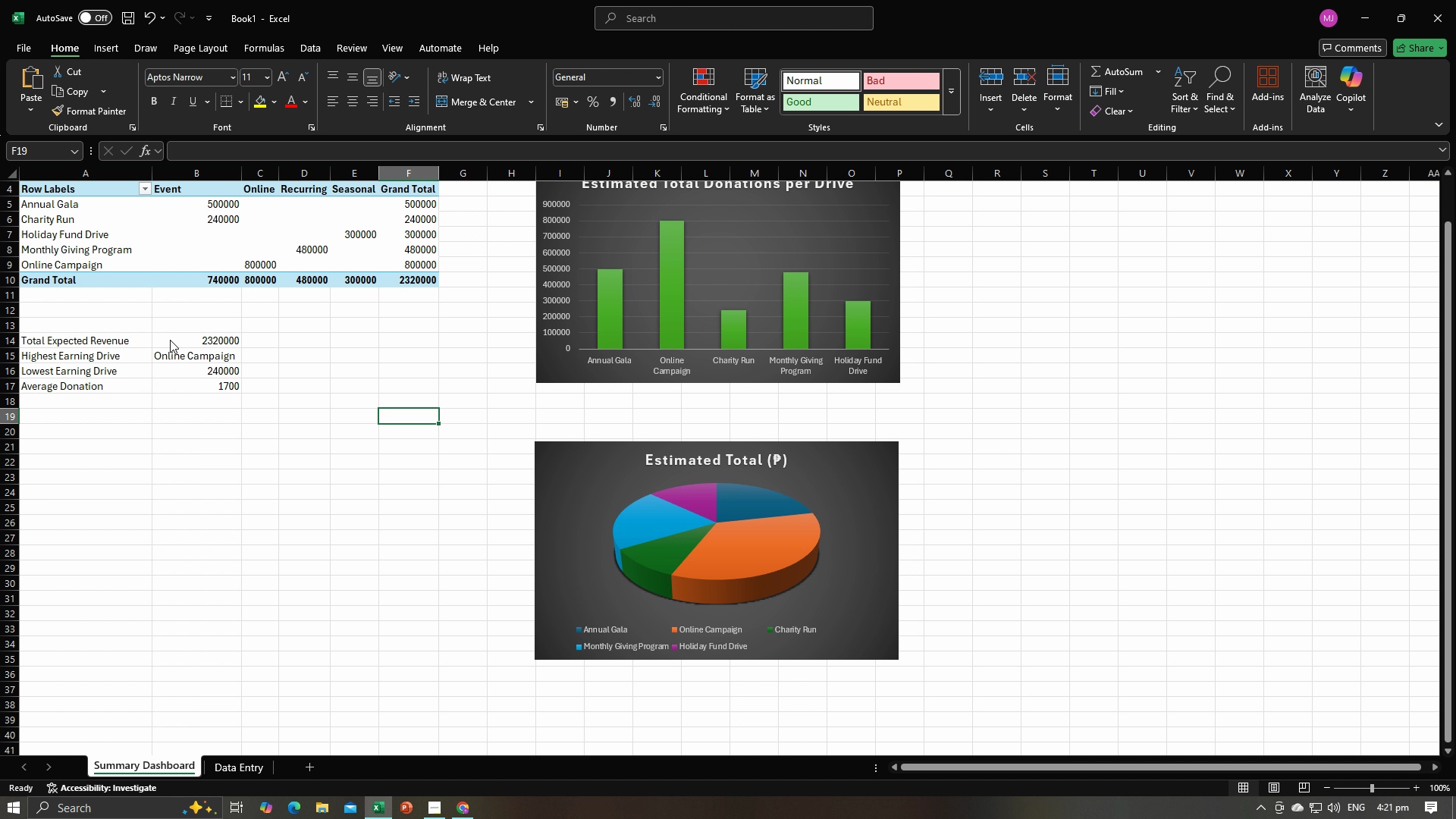 
key(Alt+Tab)
 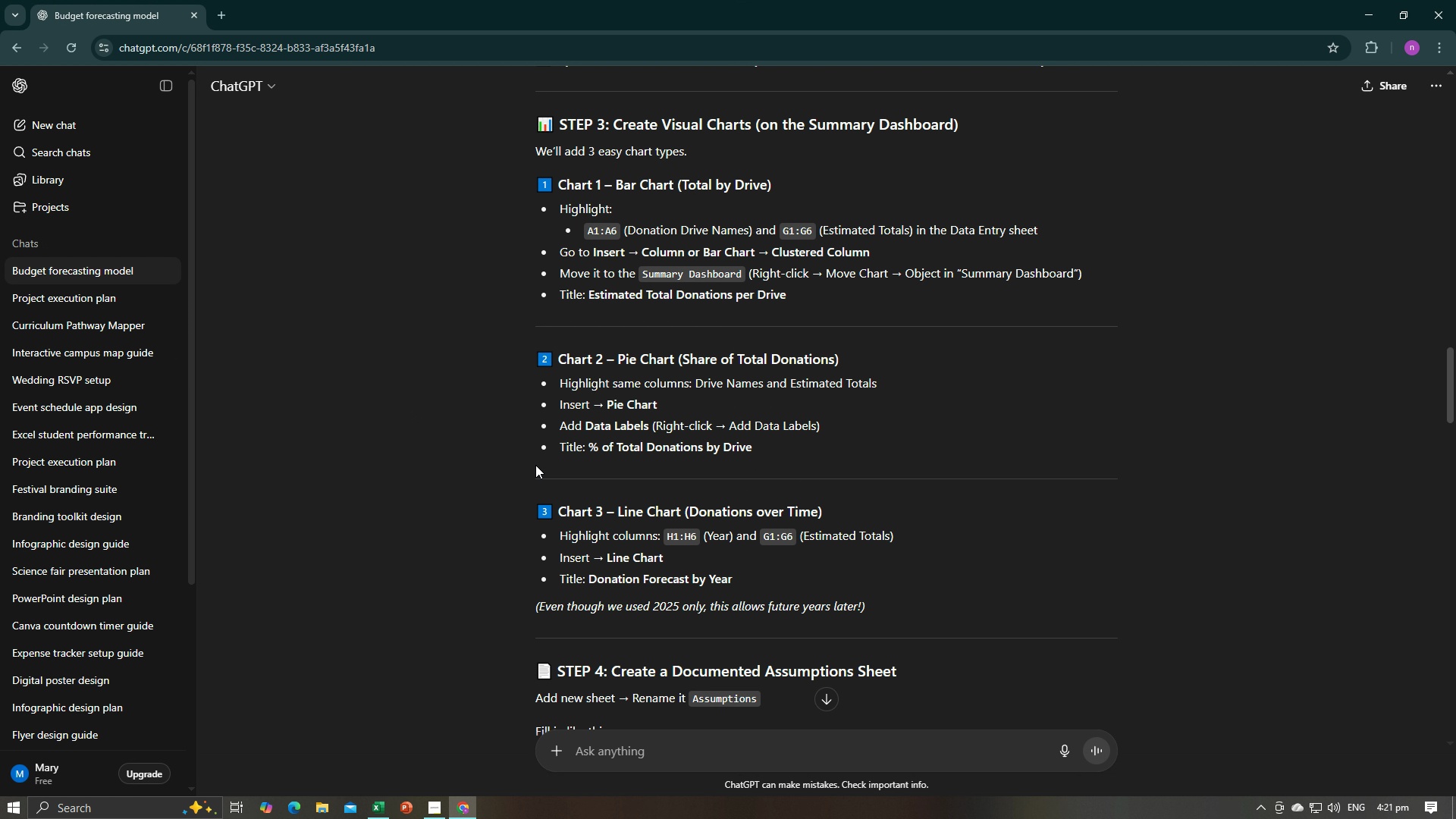 
wait(8.25)
 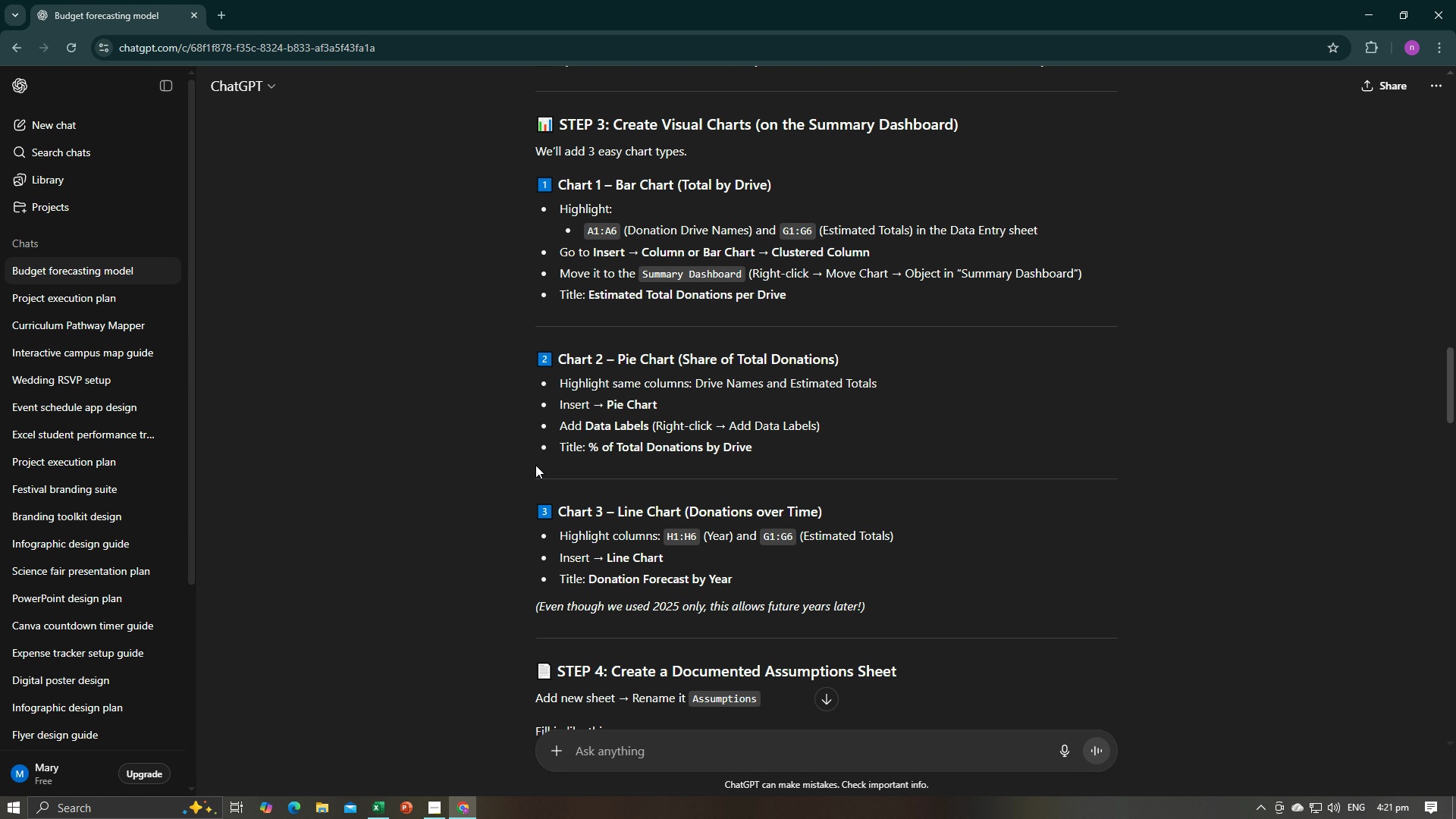 
key(Alt+AltLeft)
 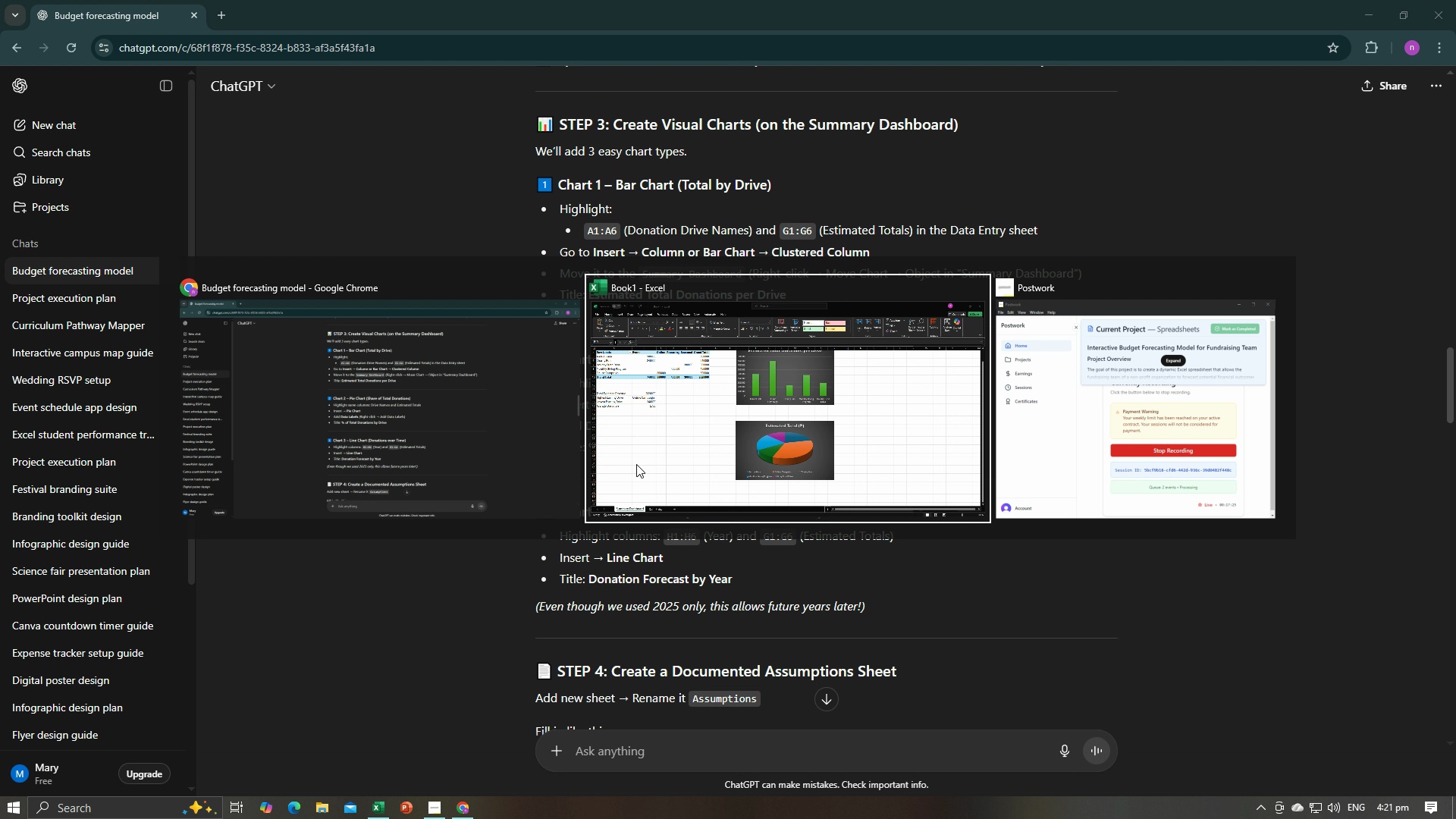 
key(Alt+Tab)
 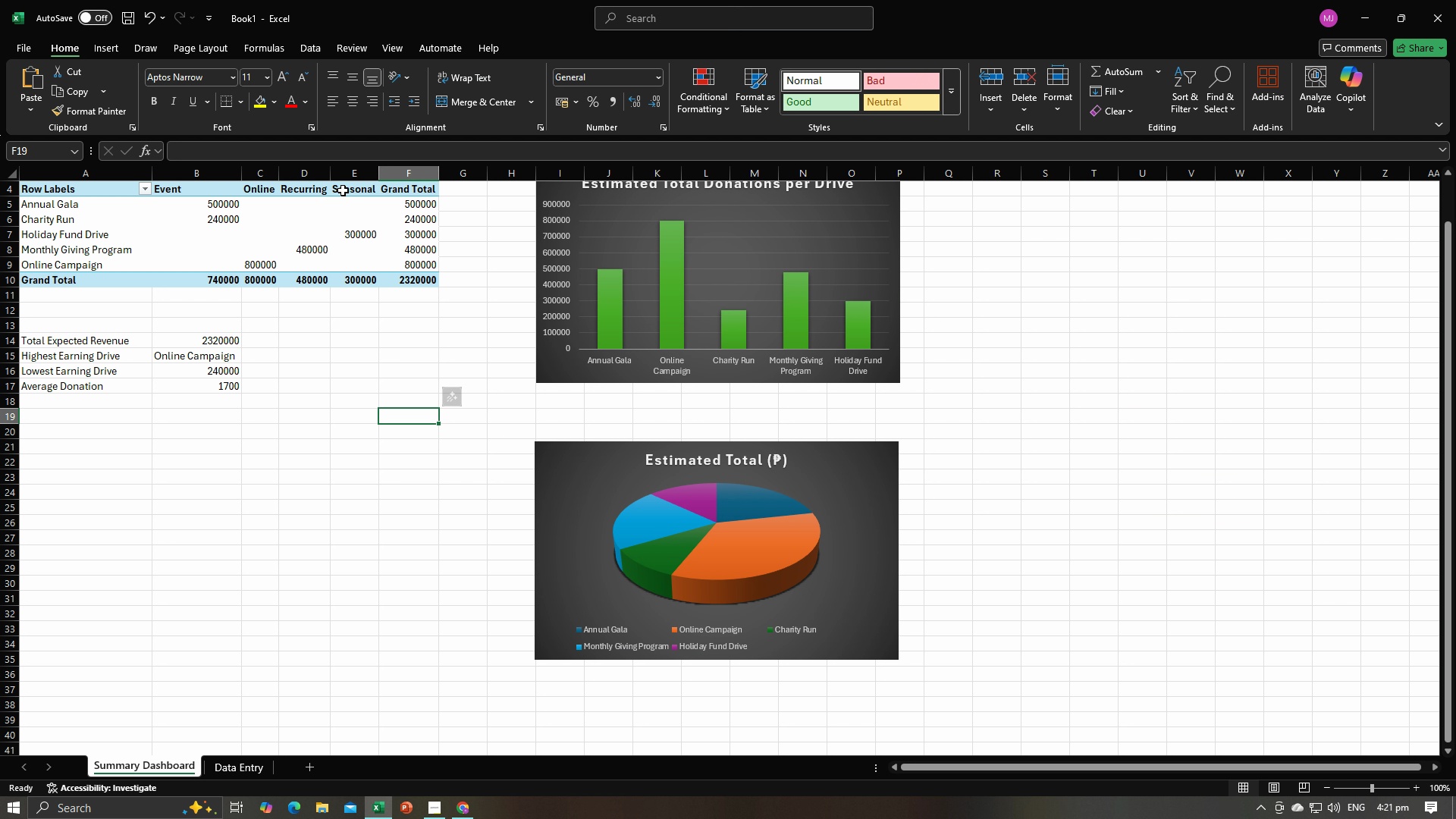 
key(Alt+AltLeft)
 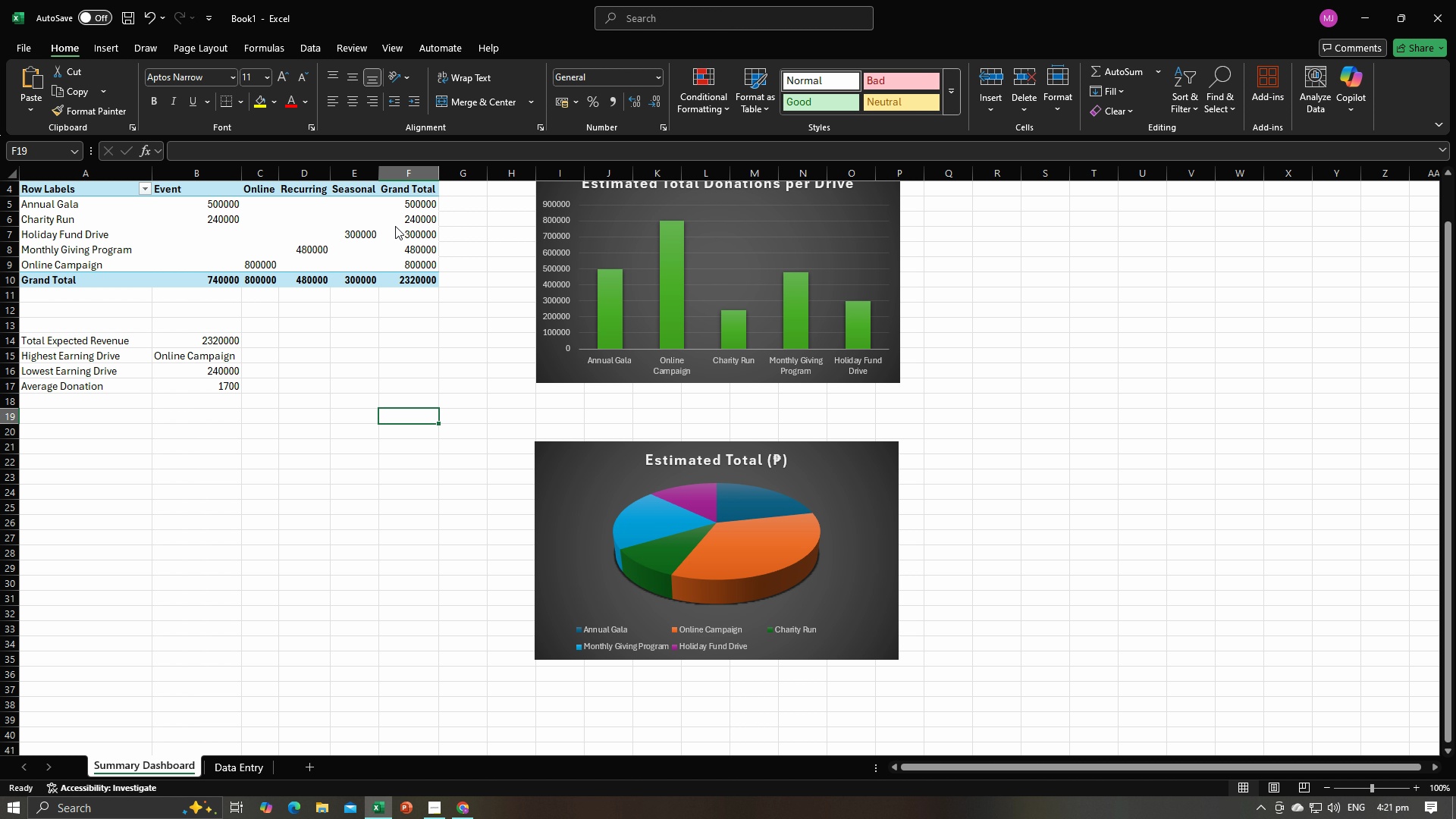 
key(Alt+Tab)
 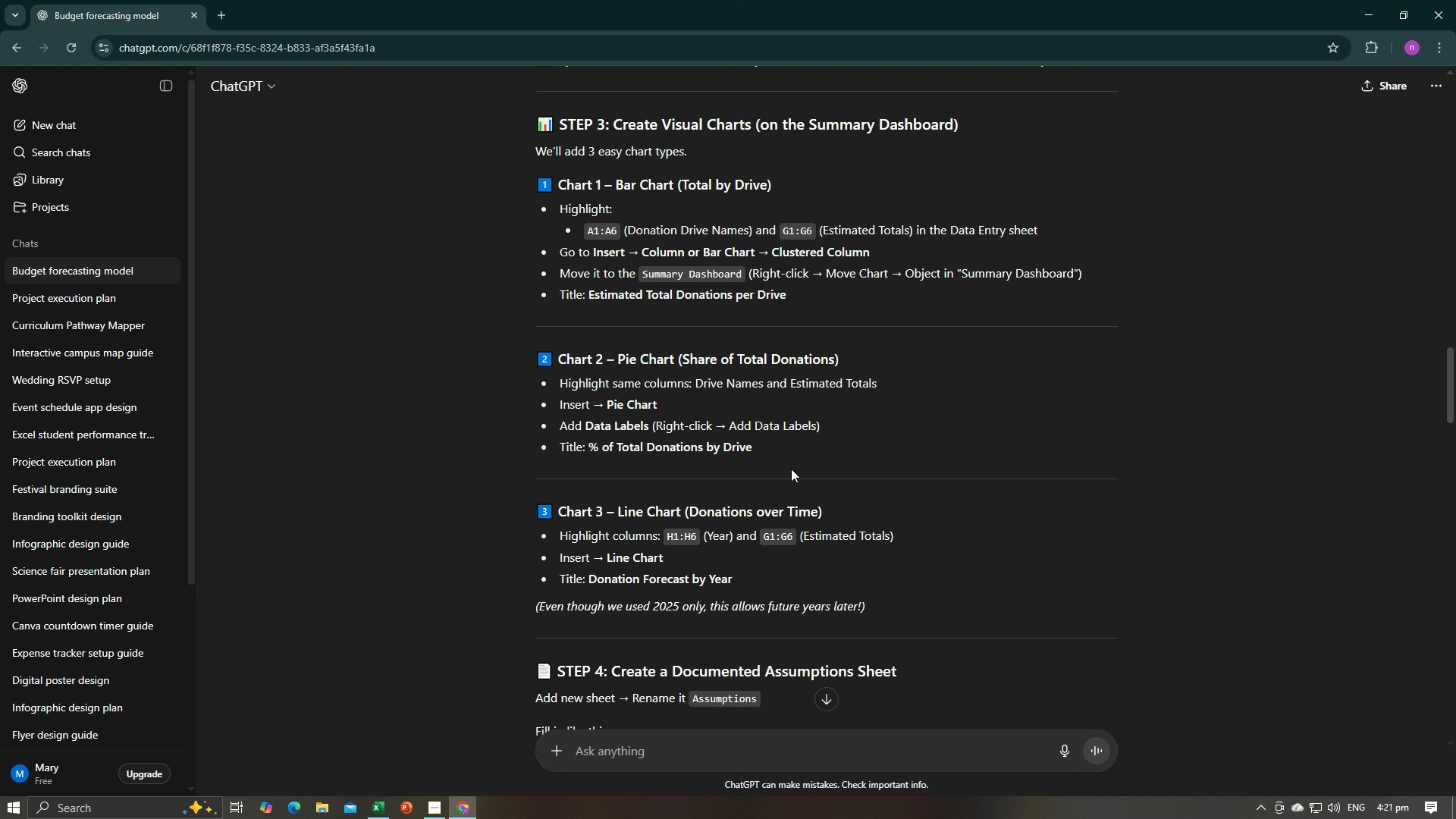 
mouse_move([774, 469])
 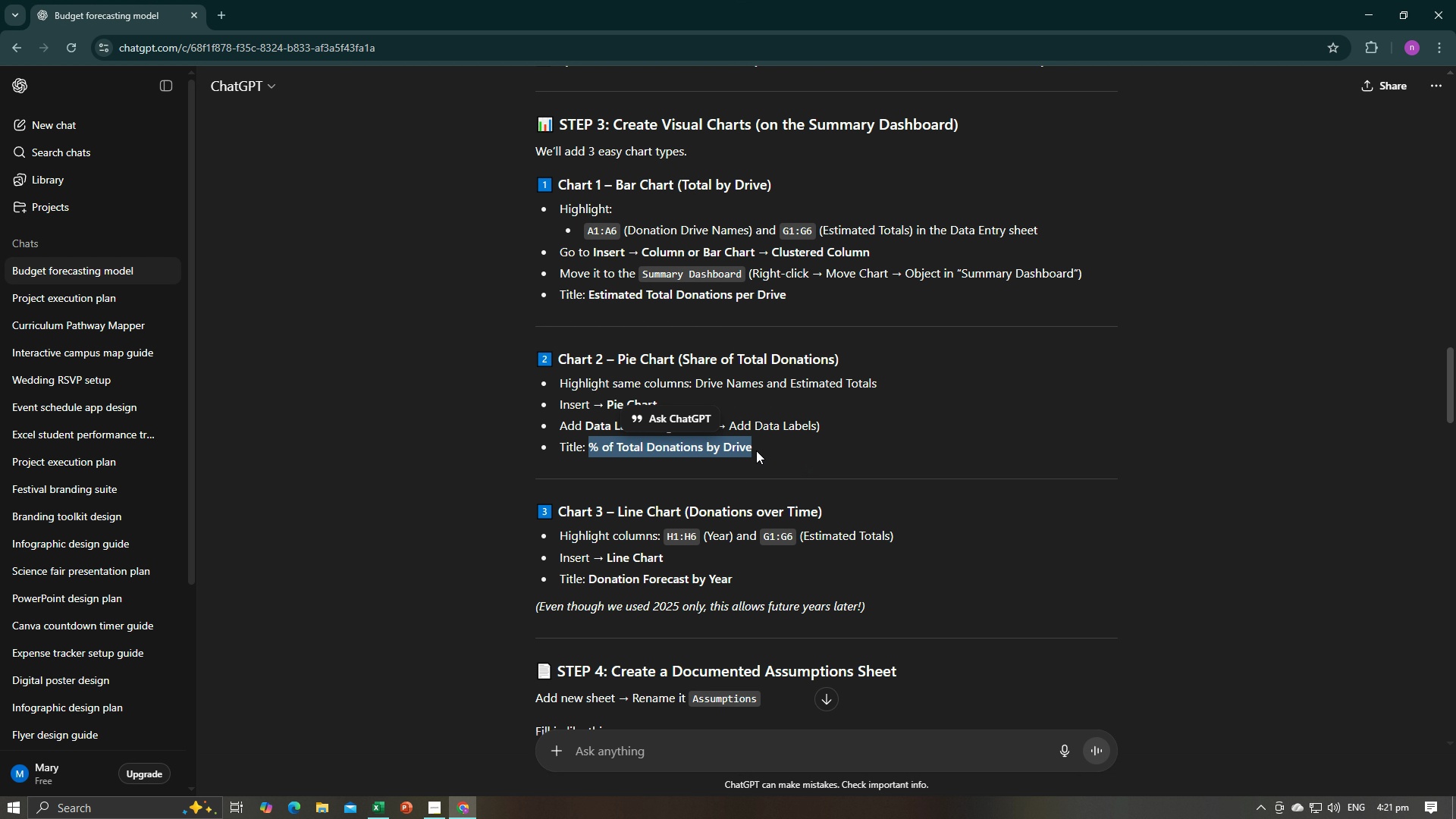 
key(Control+C)
 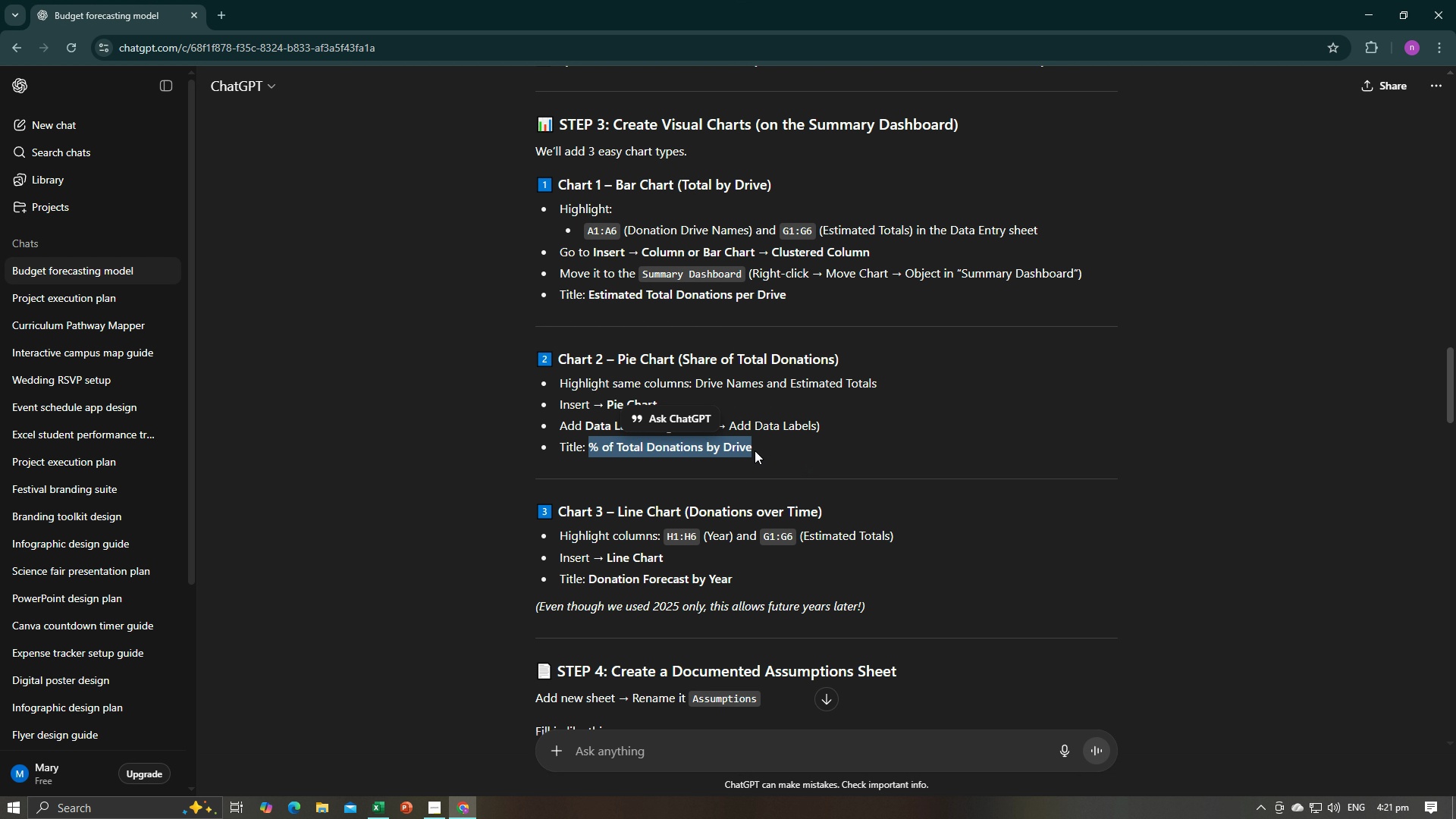 
key(Control+C)
 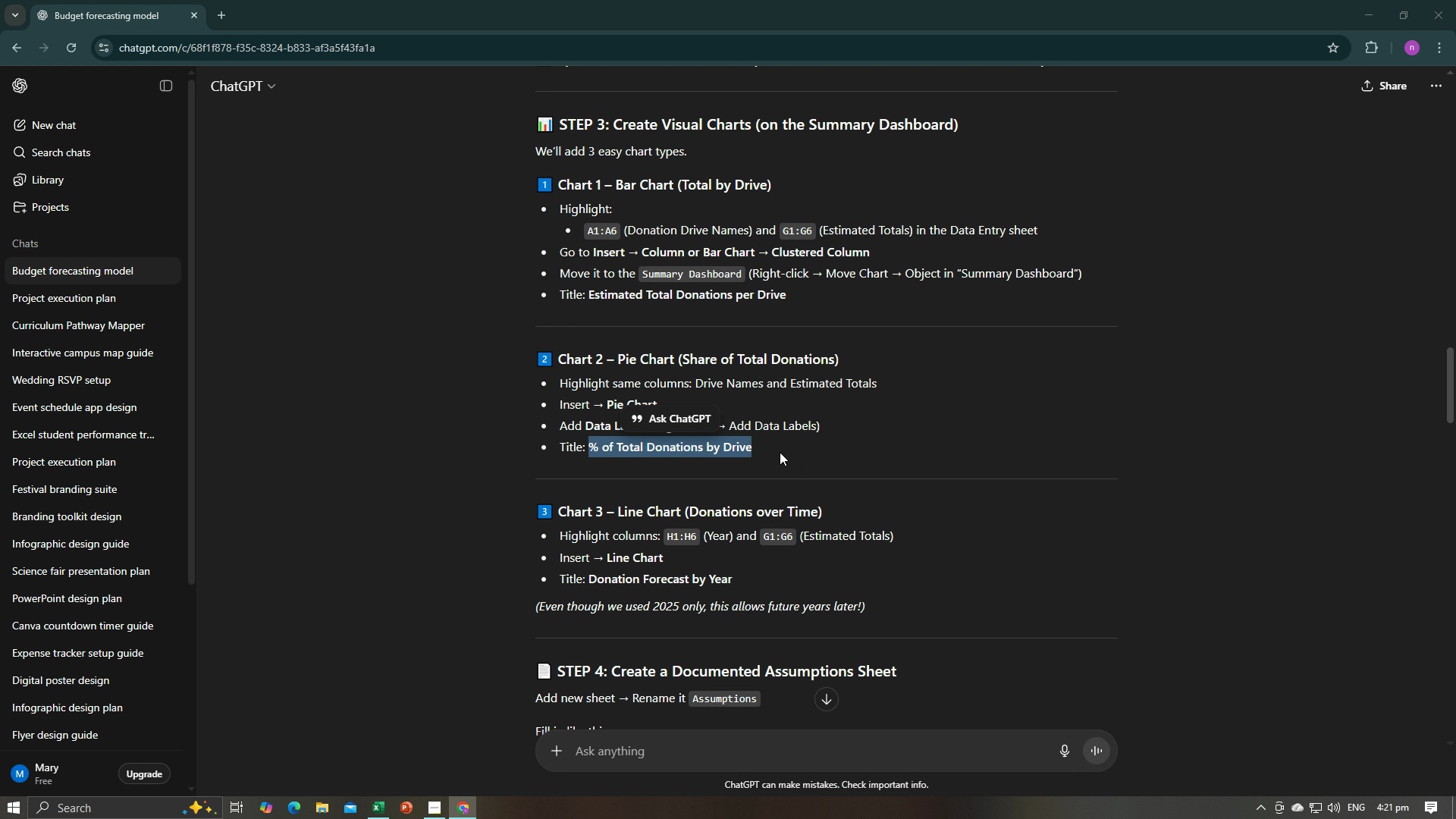 
key(Alt+AltLeft)
 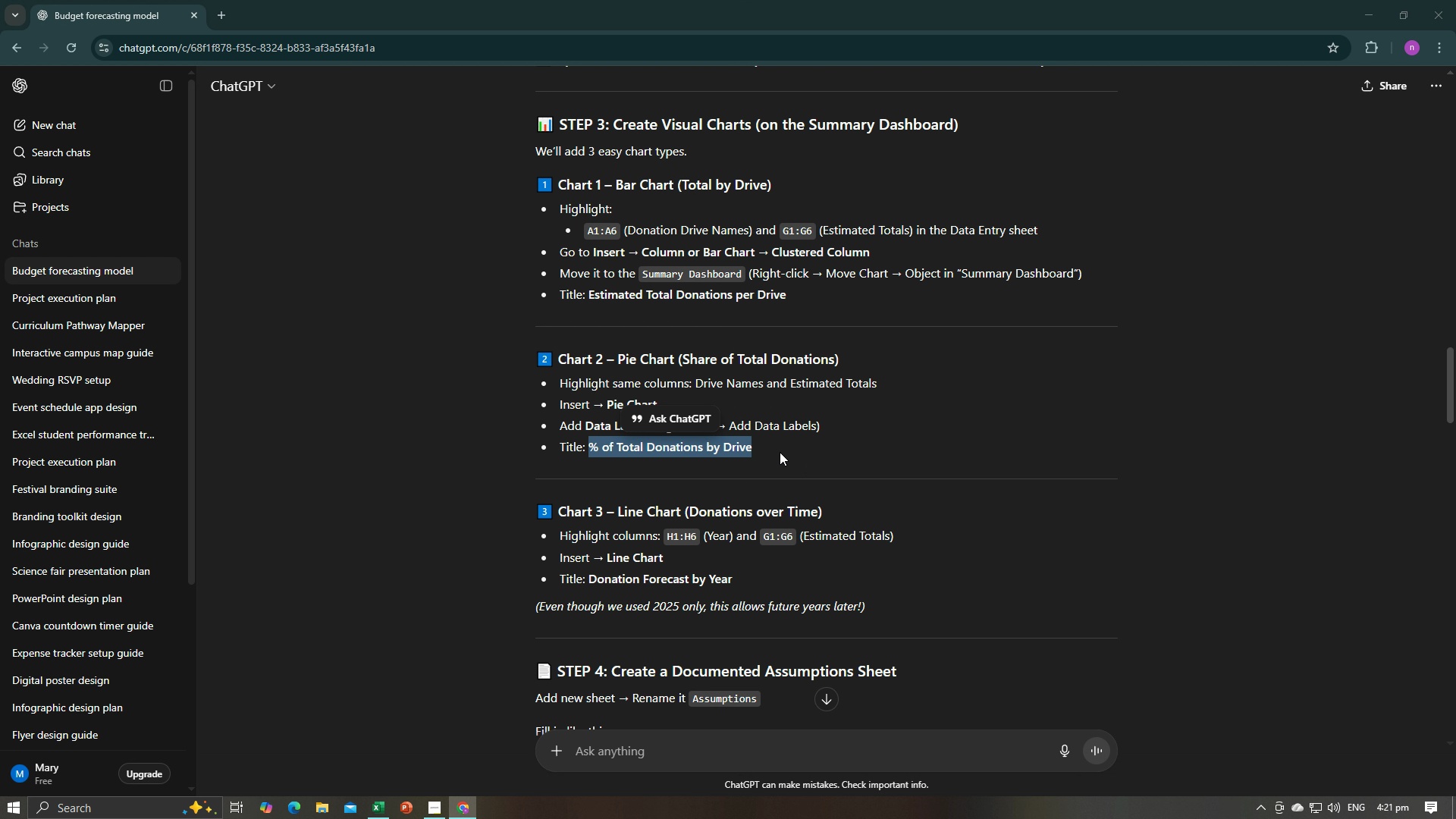 
key(Alt+Tab)
 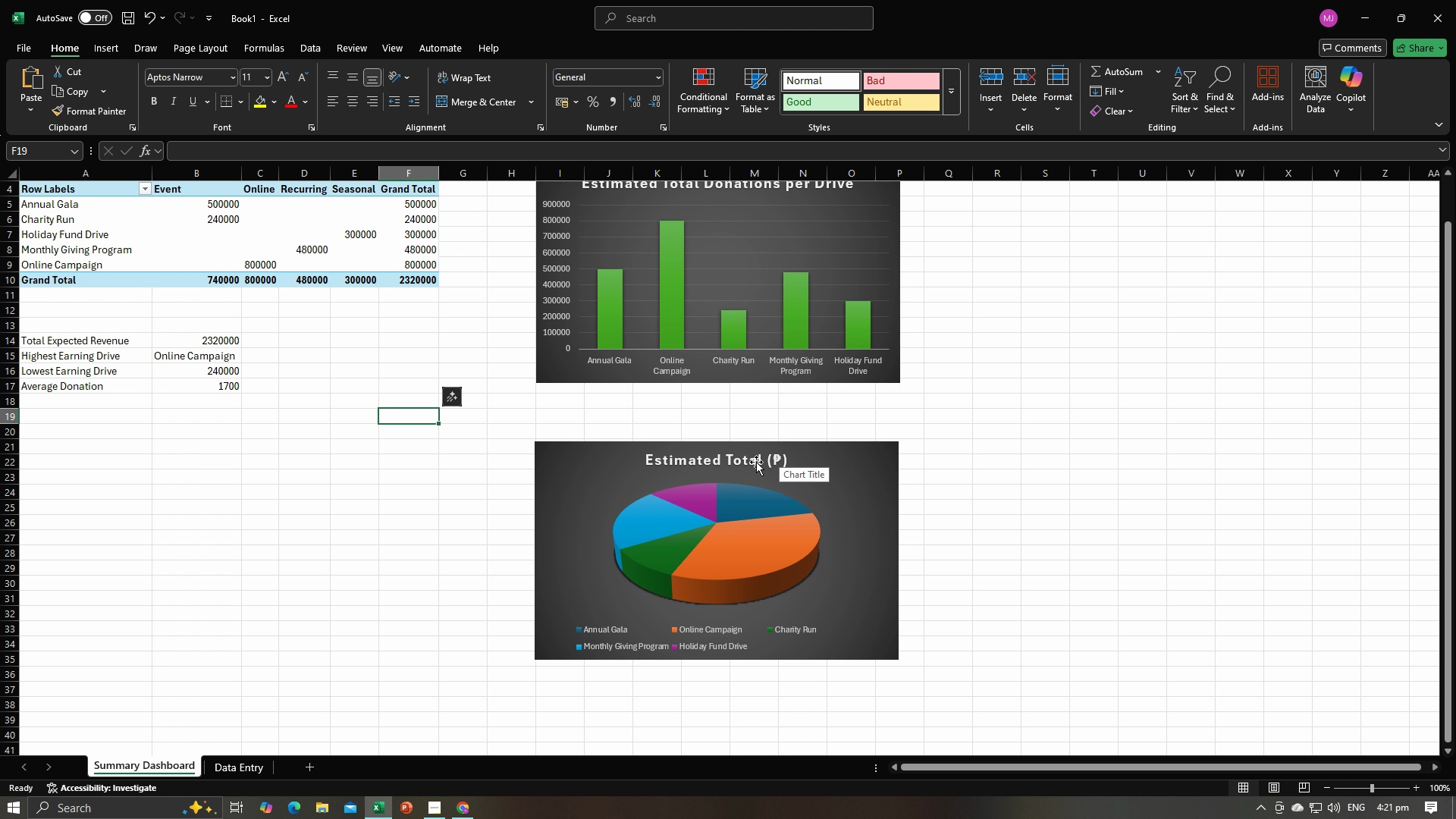 
double_click([756, 462])
 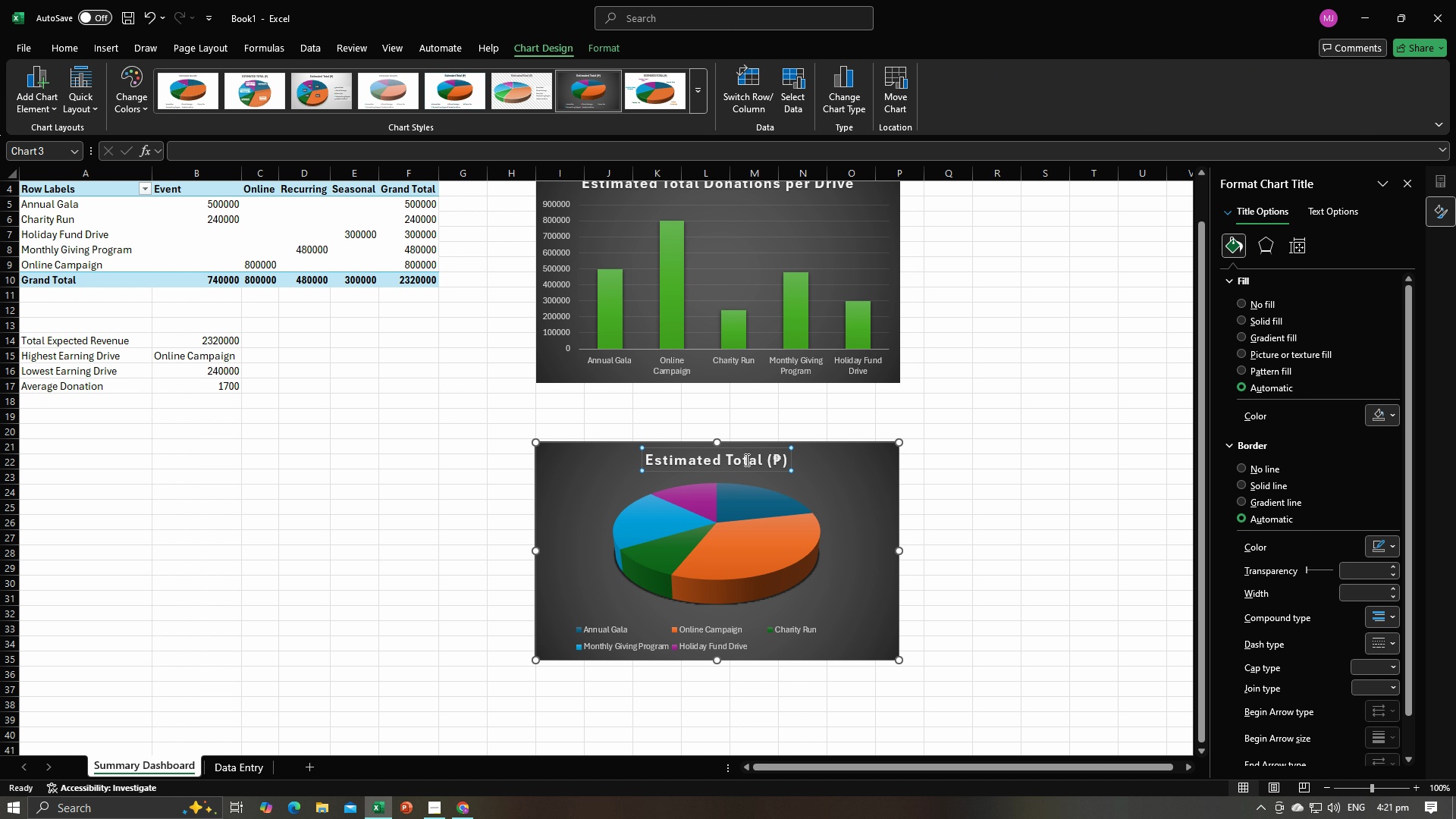 
left_click([745, 460])
 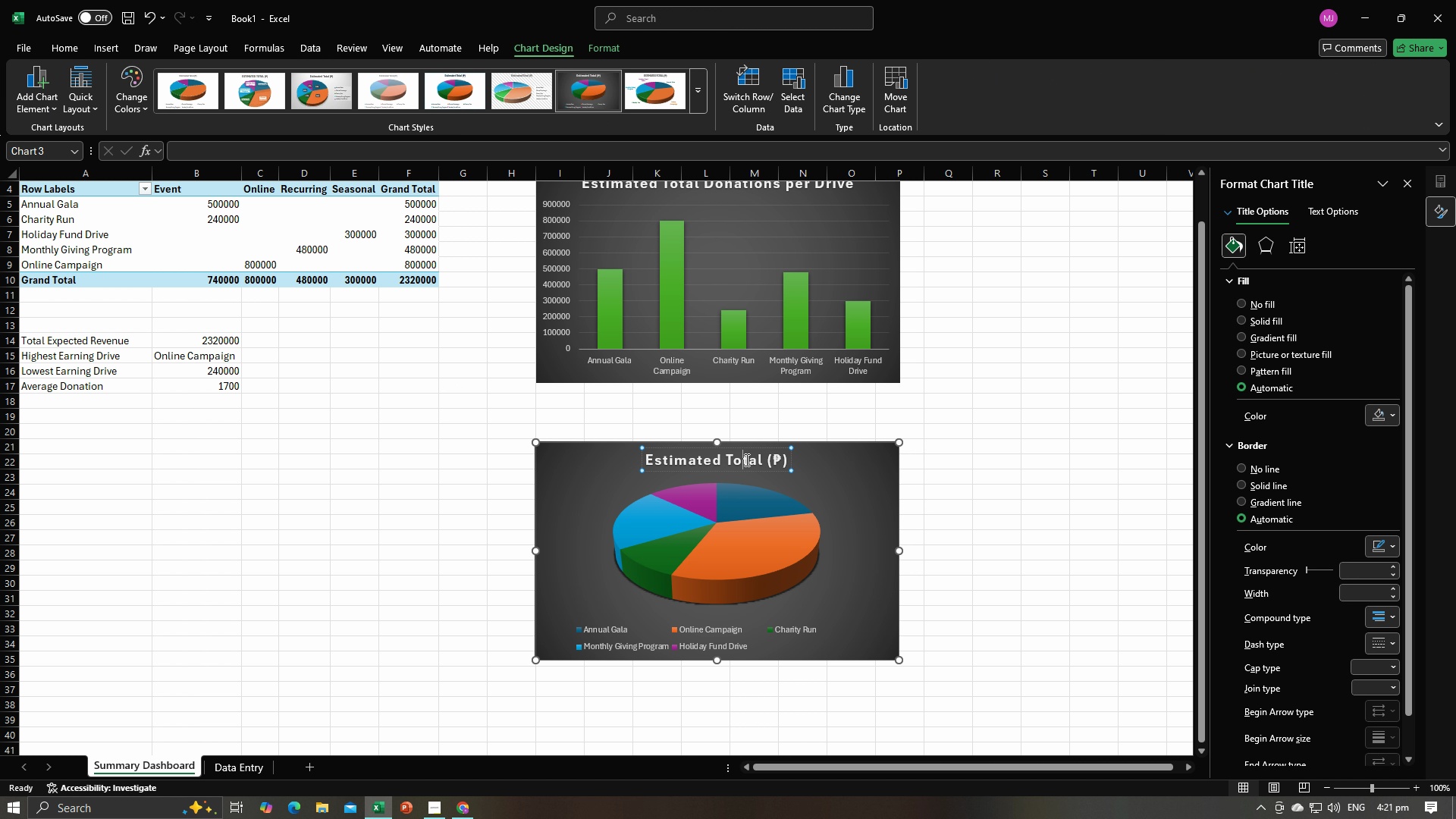 
key(Control+A)
 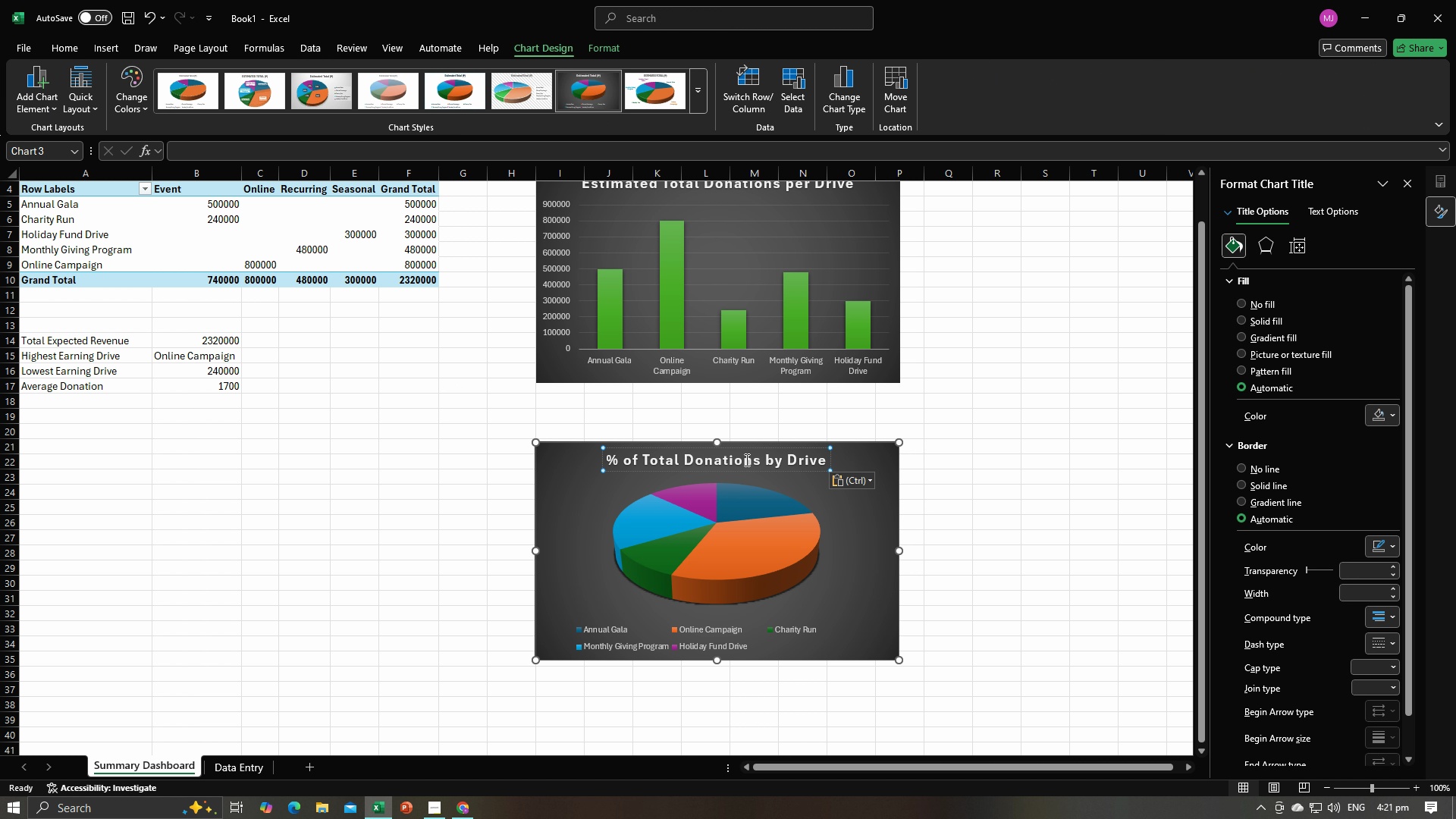 
key(Control+V)
 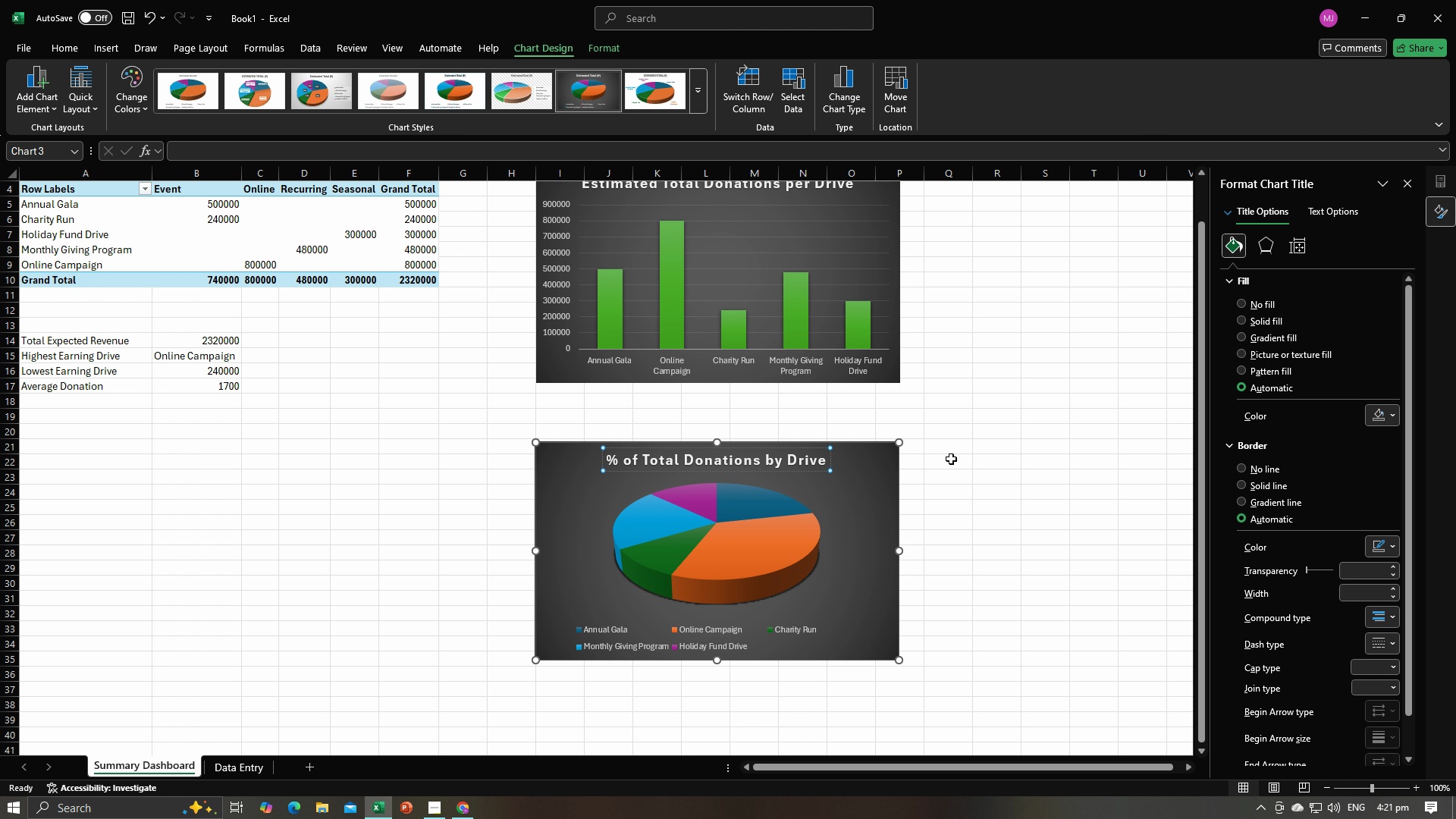 
left_click([951, 459])
 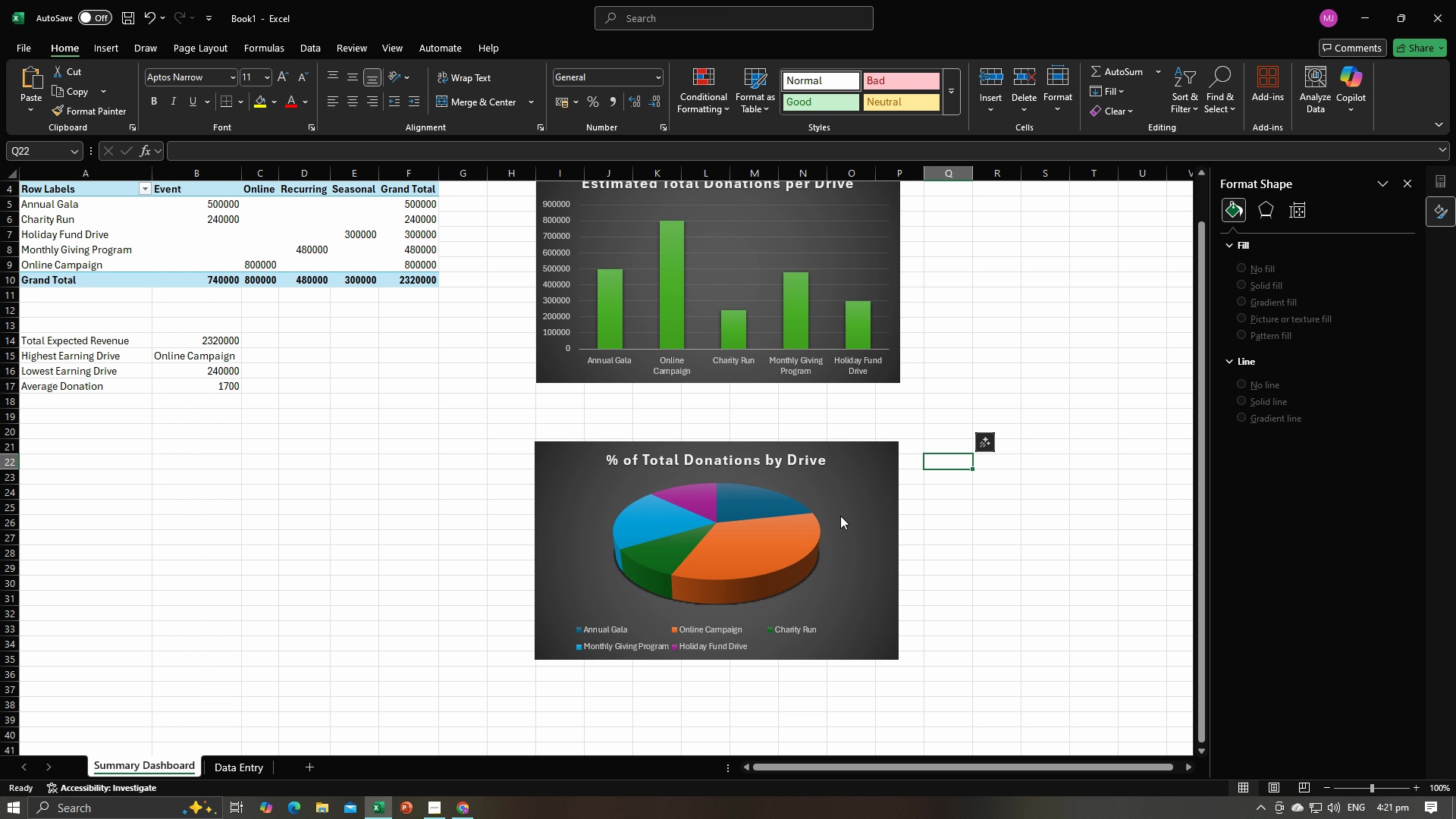 
key(Alt+AltLeft)
 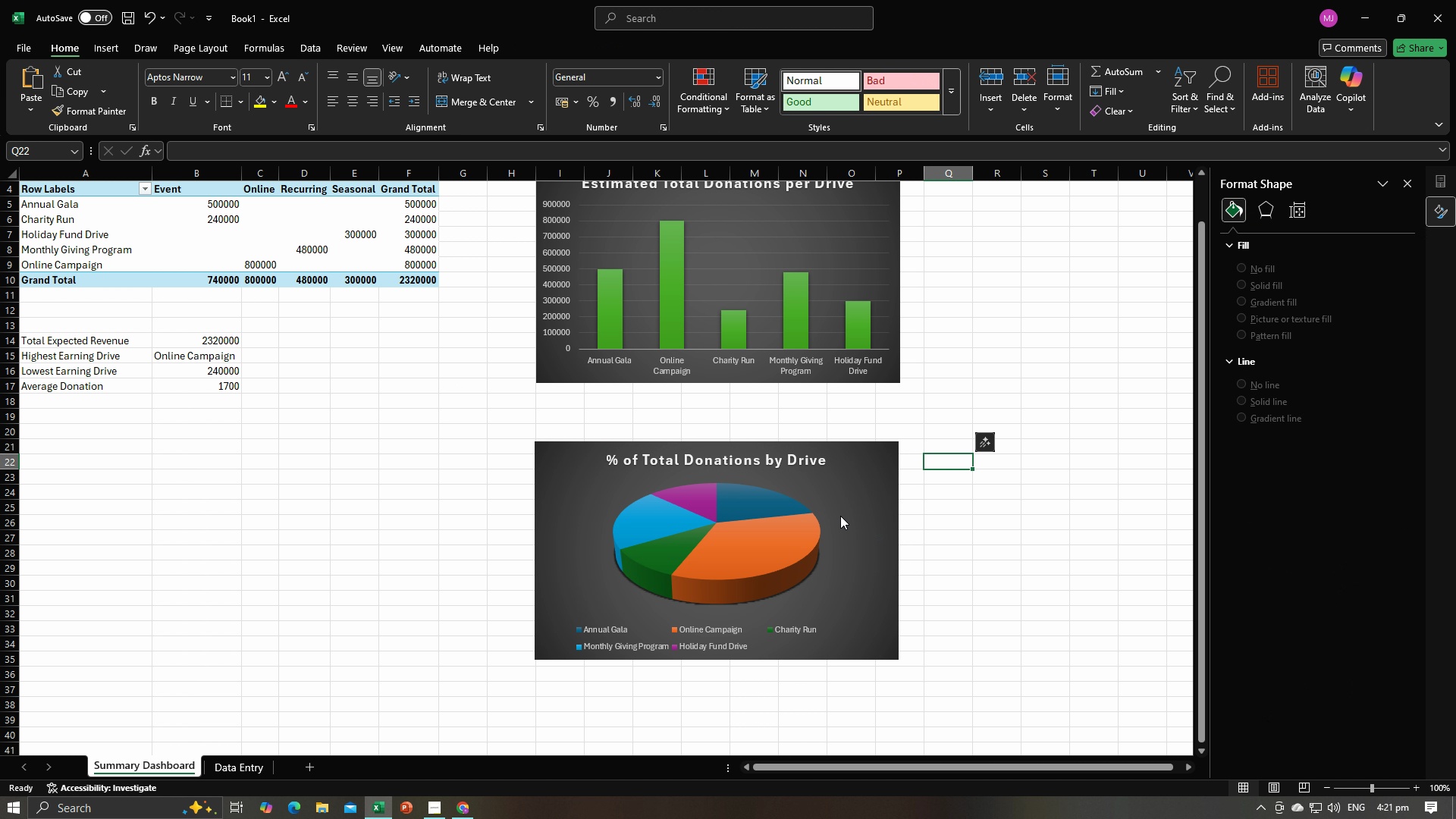 
key(Alt+Tab)
 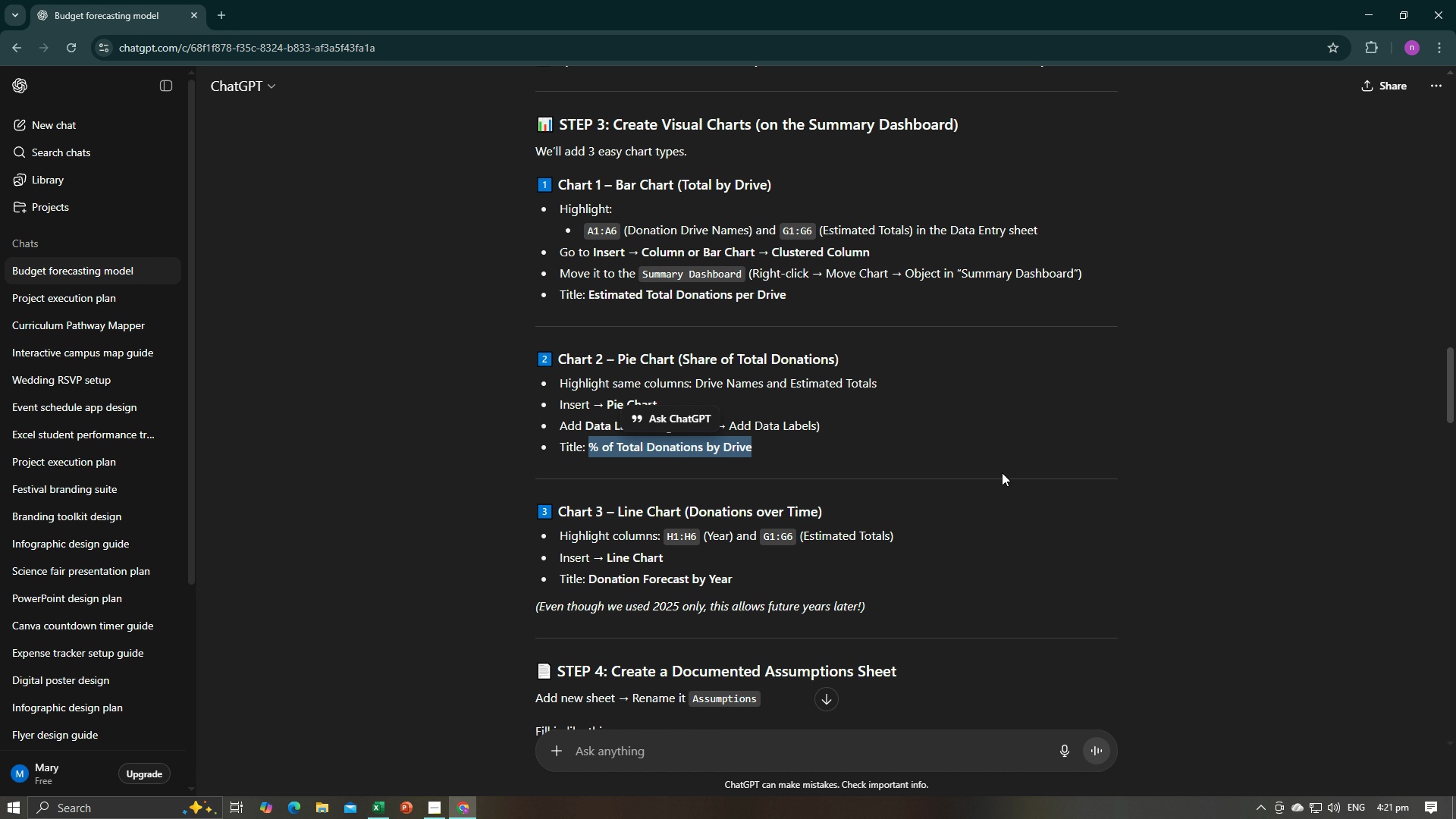 
left_click([1022, 459])
 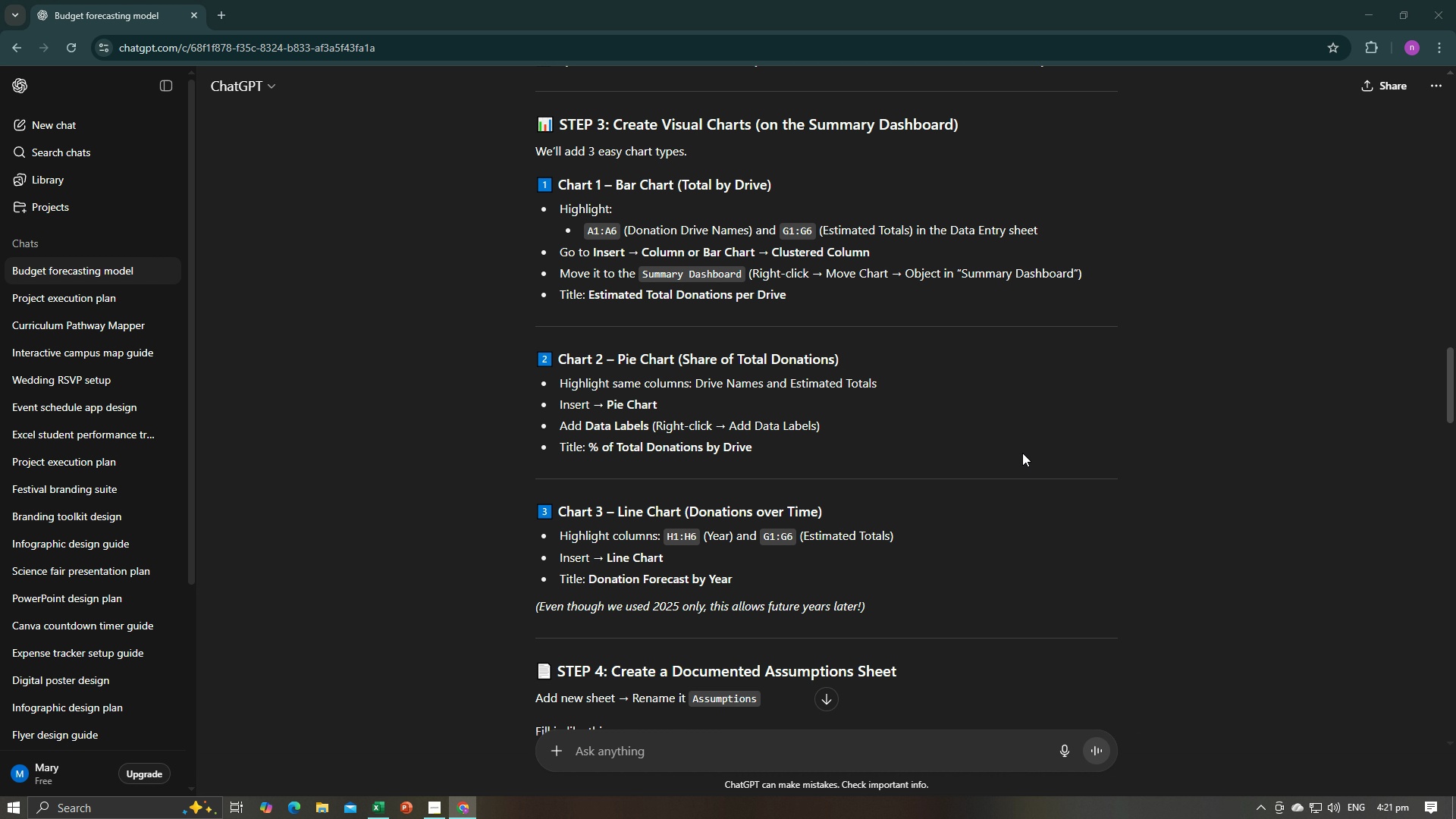 
key(Alt+Tab)
 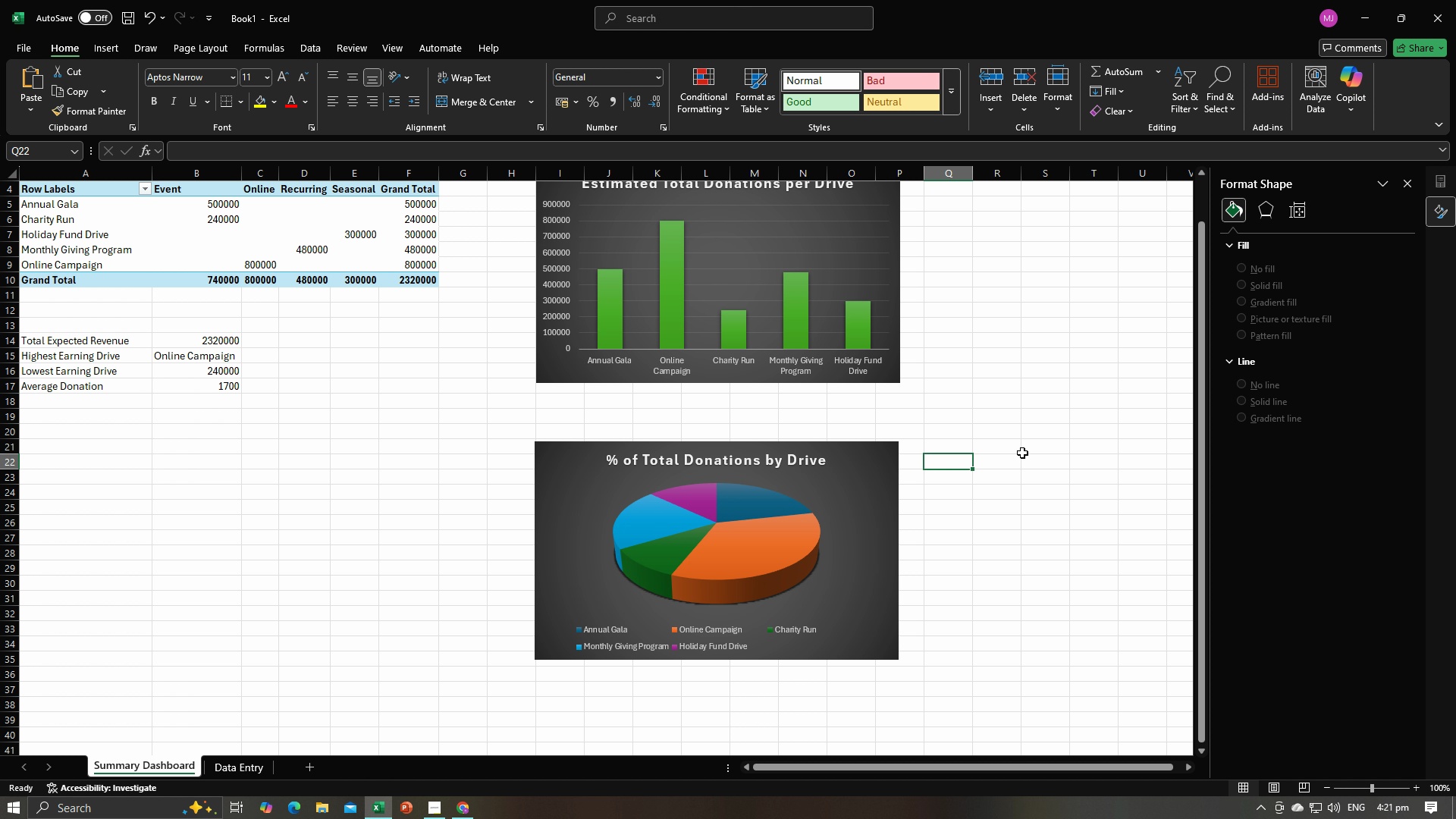 
key(Alt+AltLeft)
 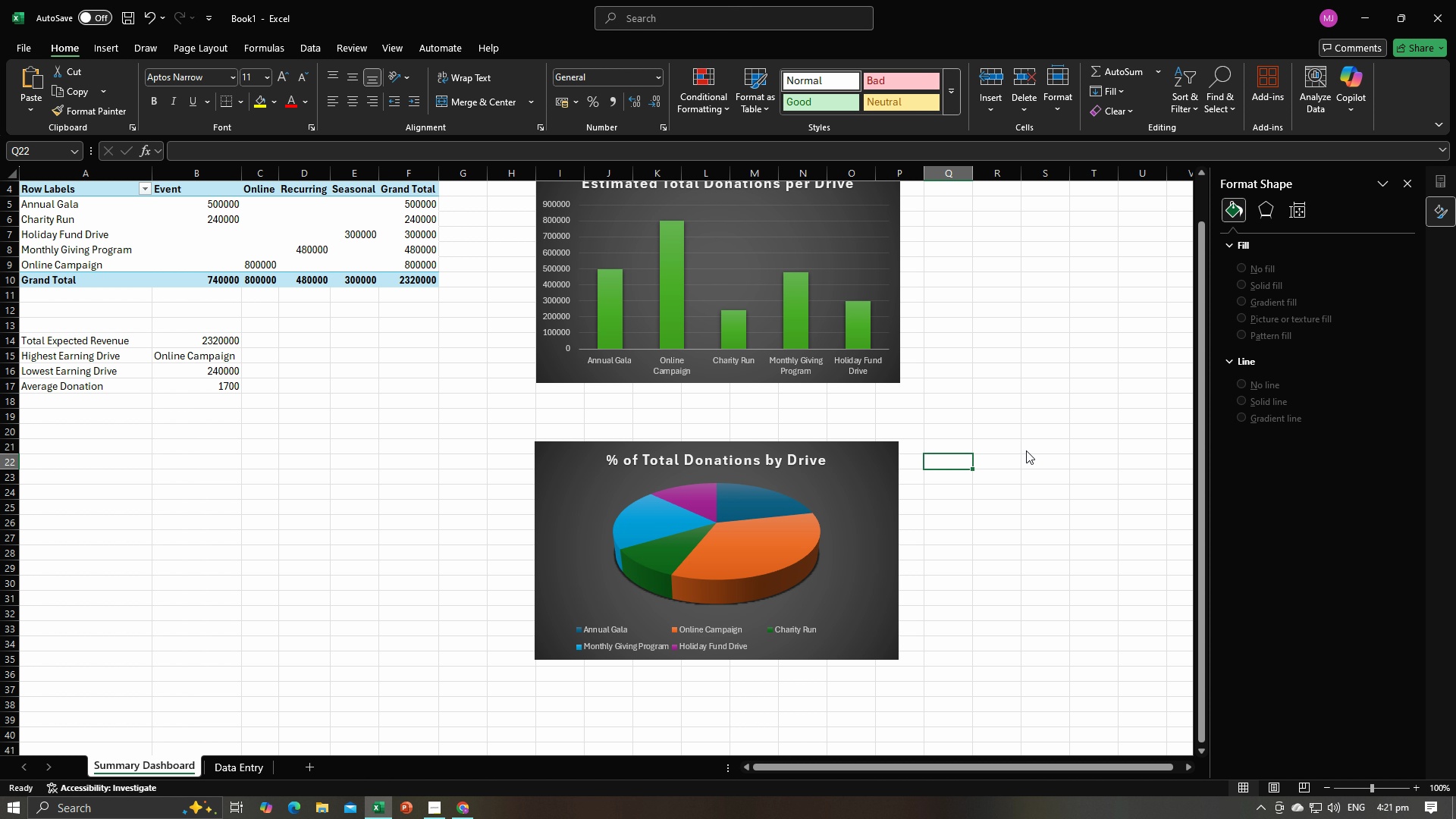 
key(Alt+Tab)
 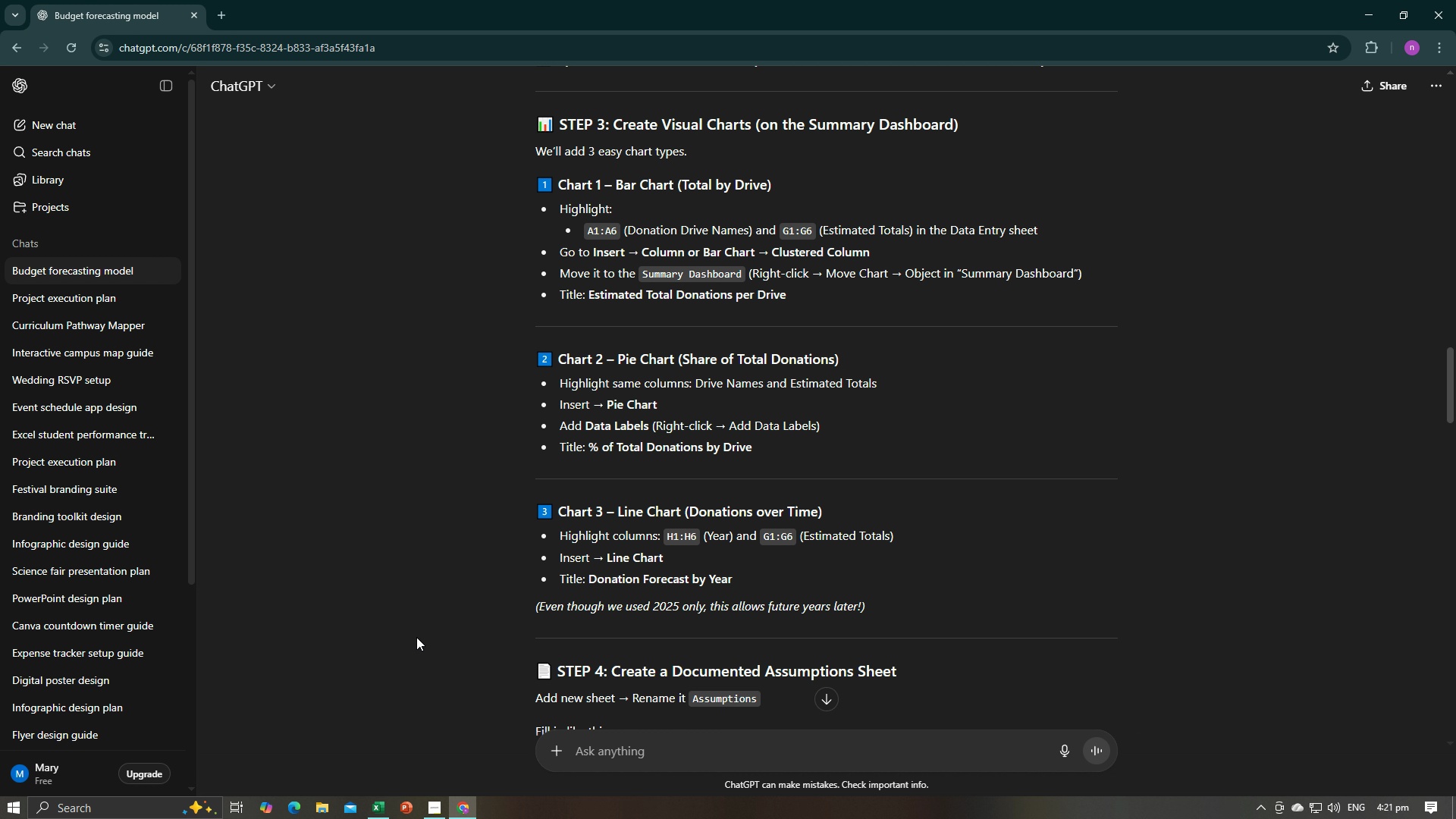 
key(Alt+AltLeft)
 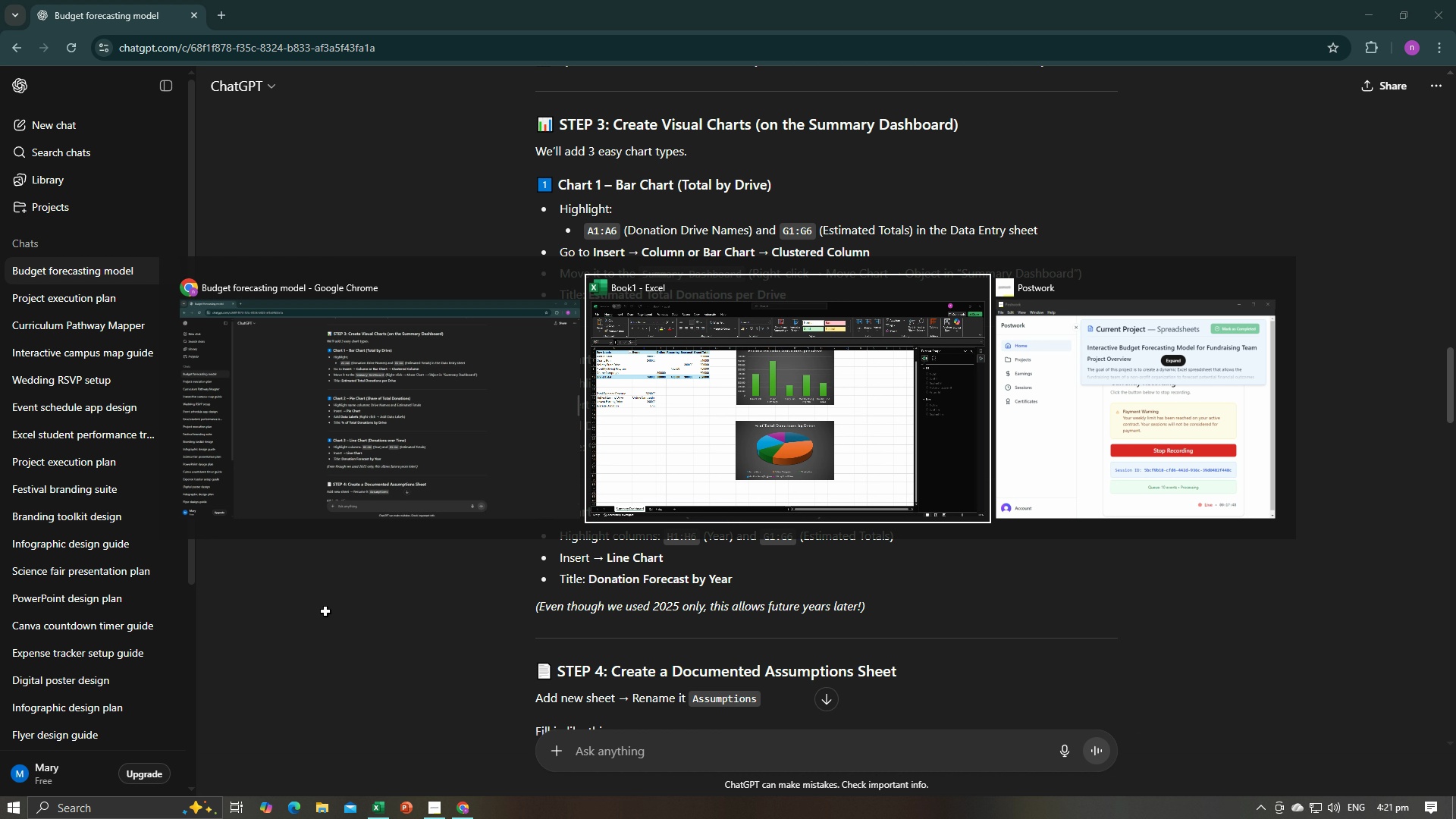 
key(Alt+Tab)
 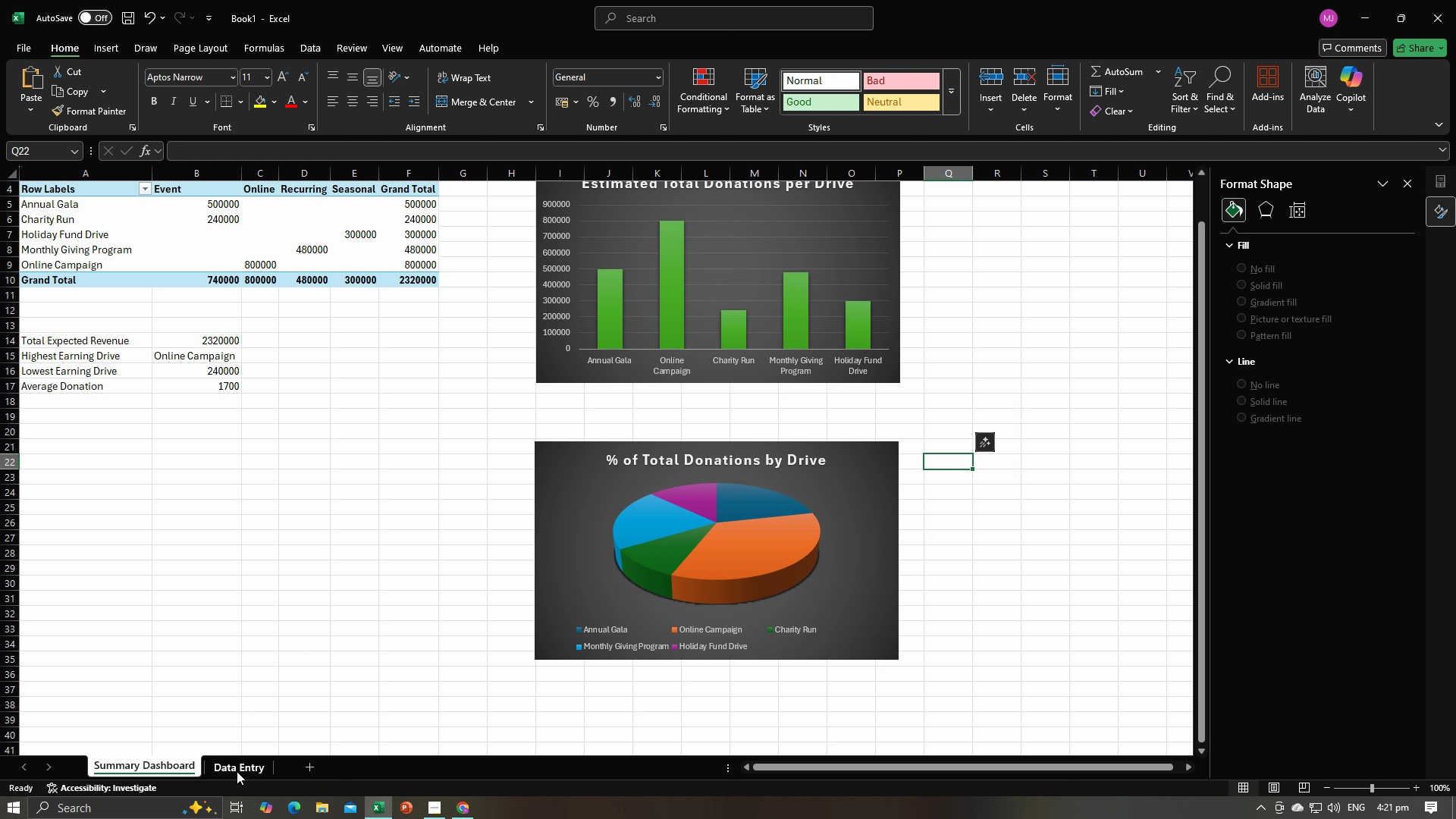 
left_click([237, 773])
 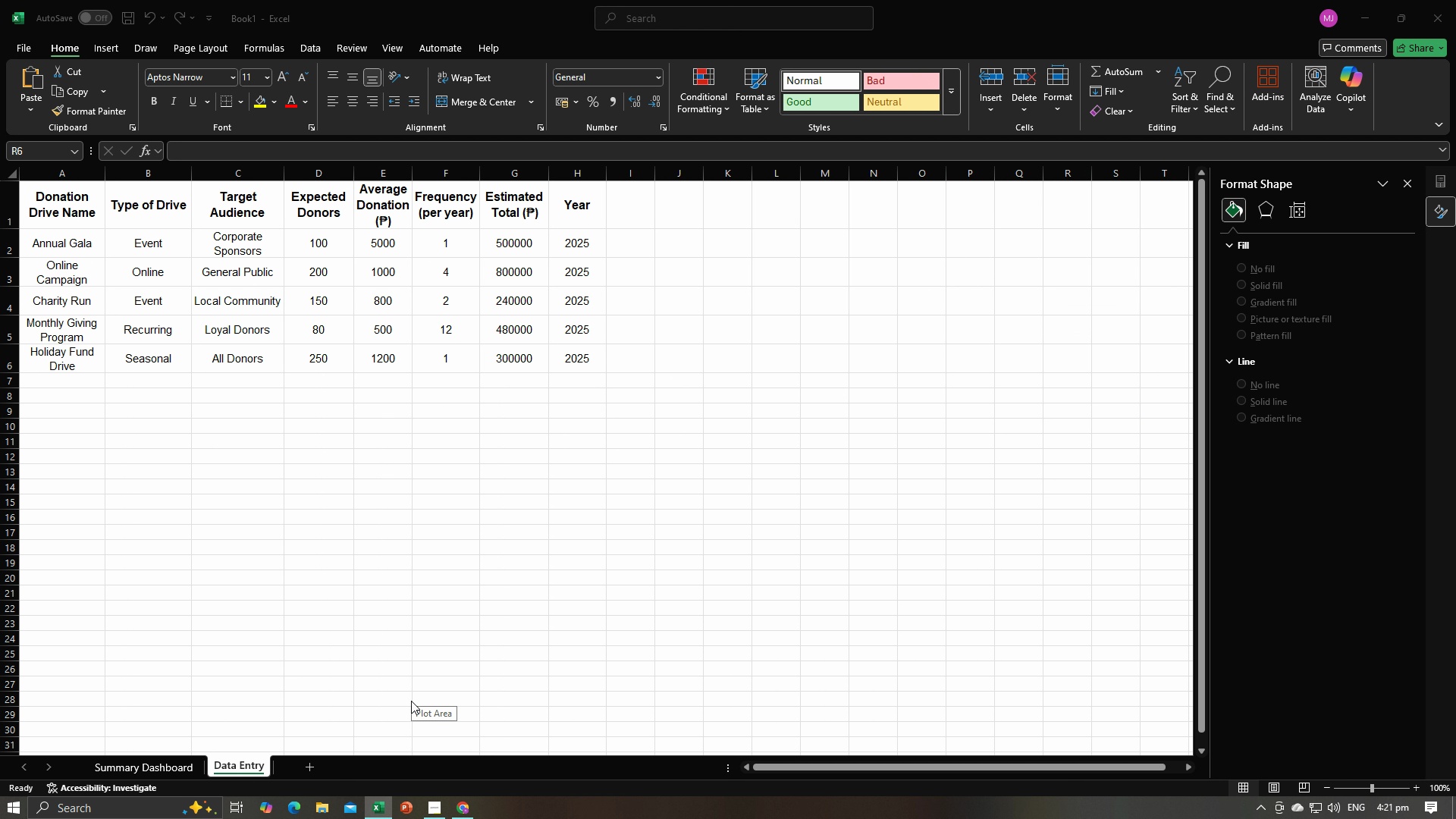 
wait(5.37)
 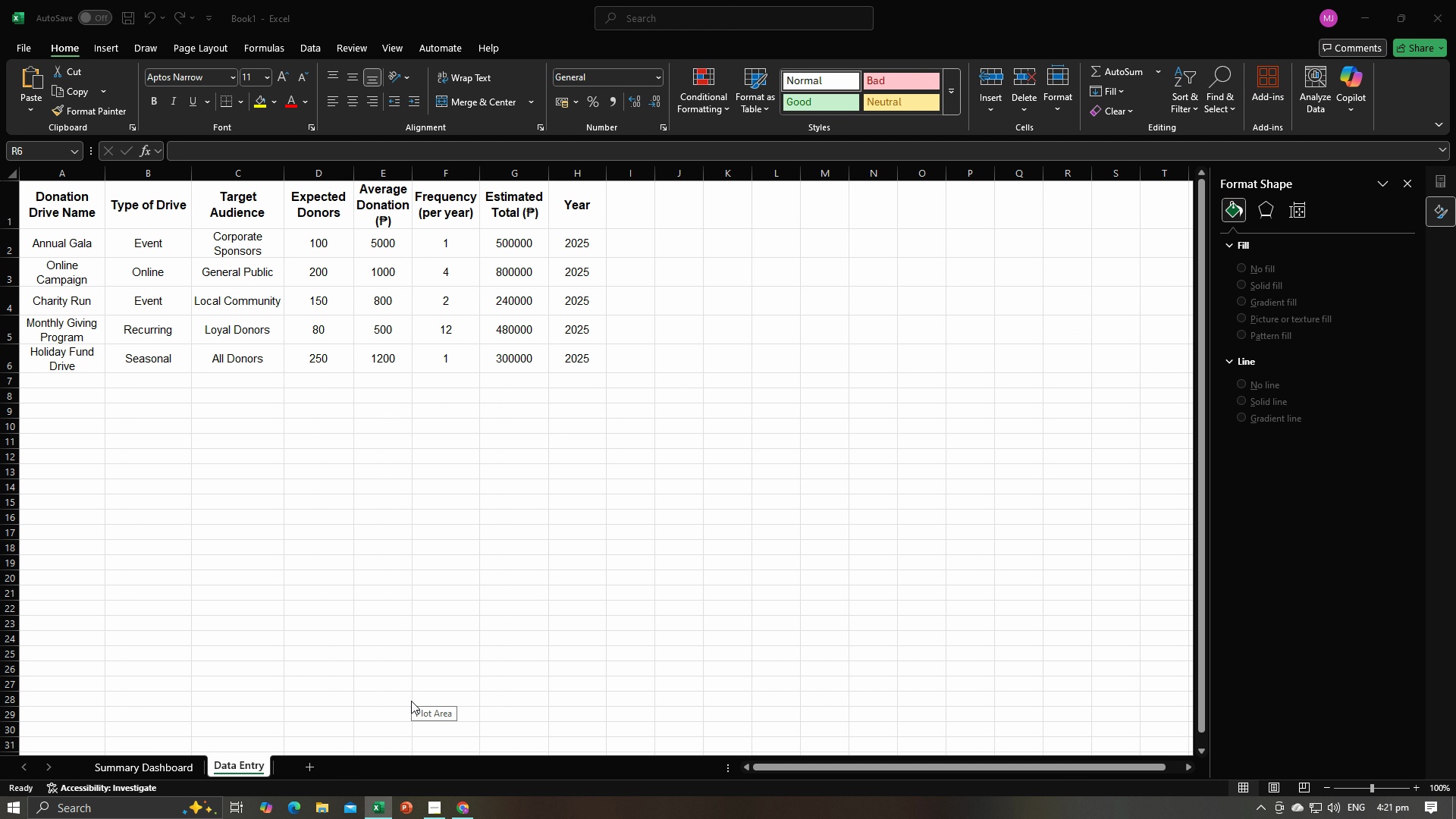 
key(Alt+AltLeft)
 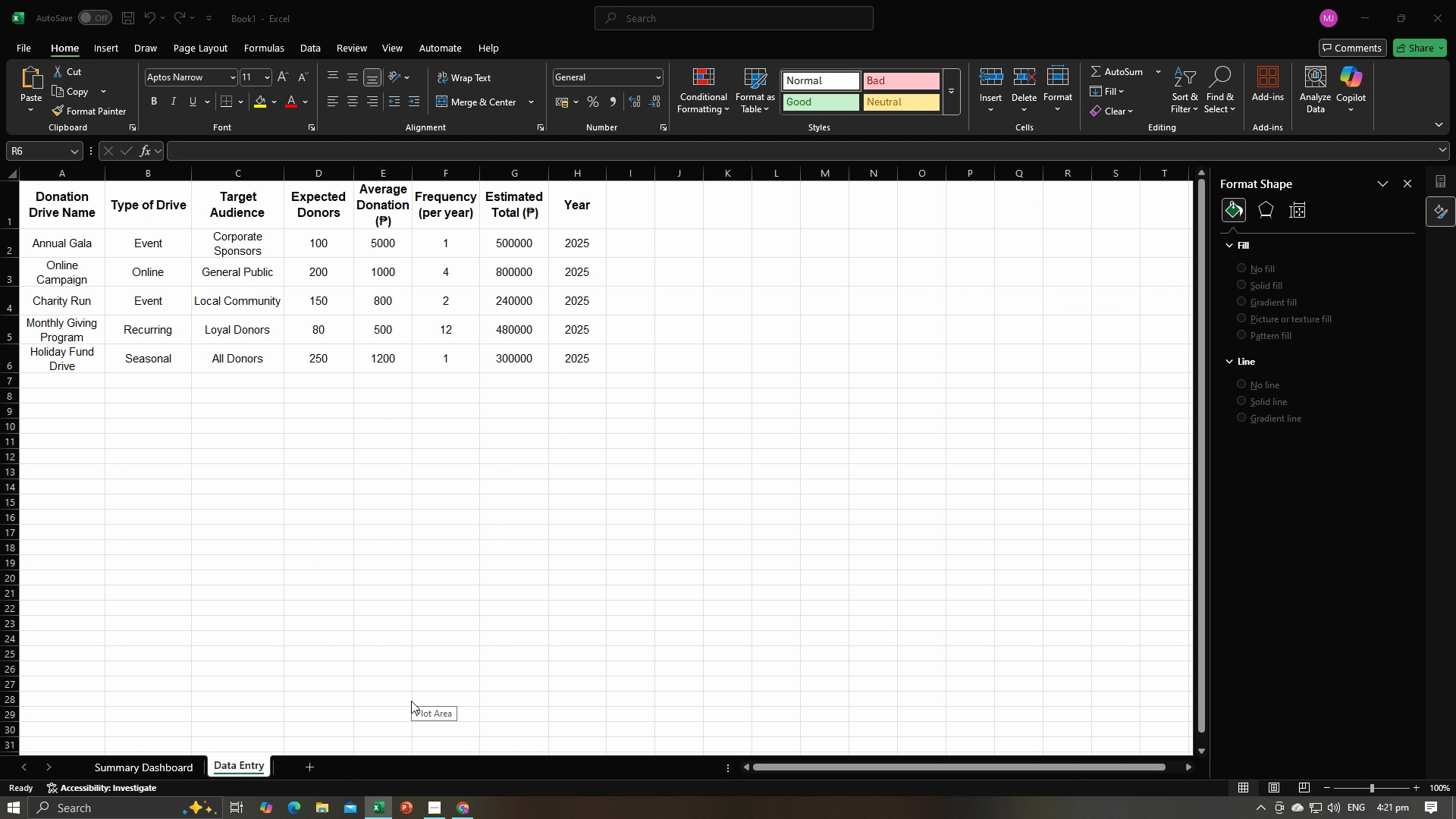 
key(Alt+Tab)
 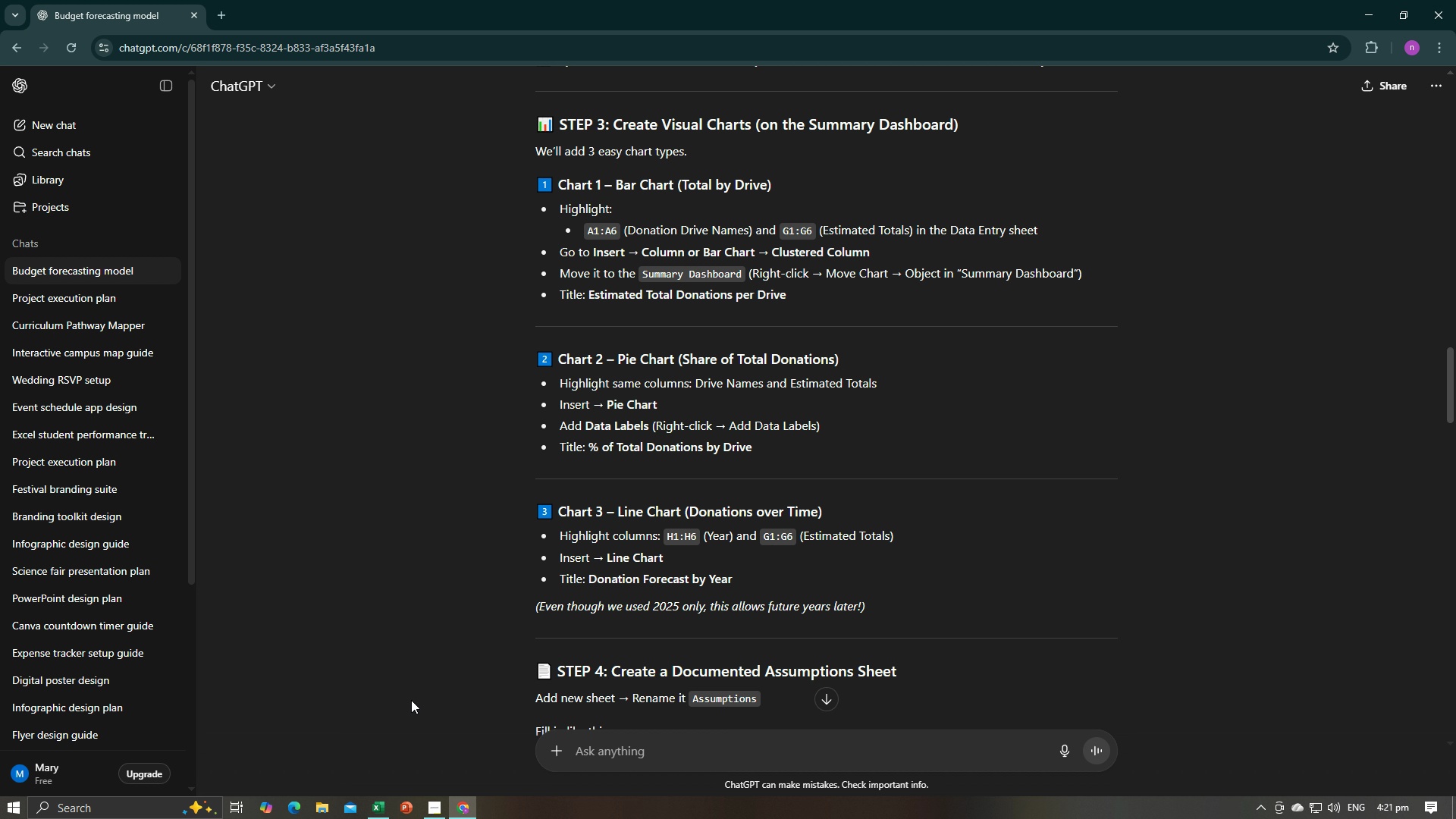 
wait(10.62)
 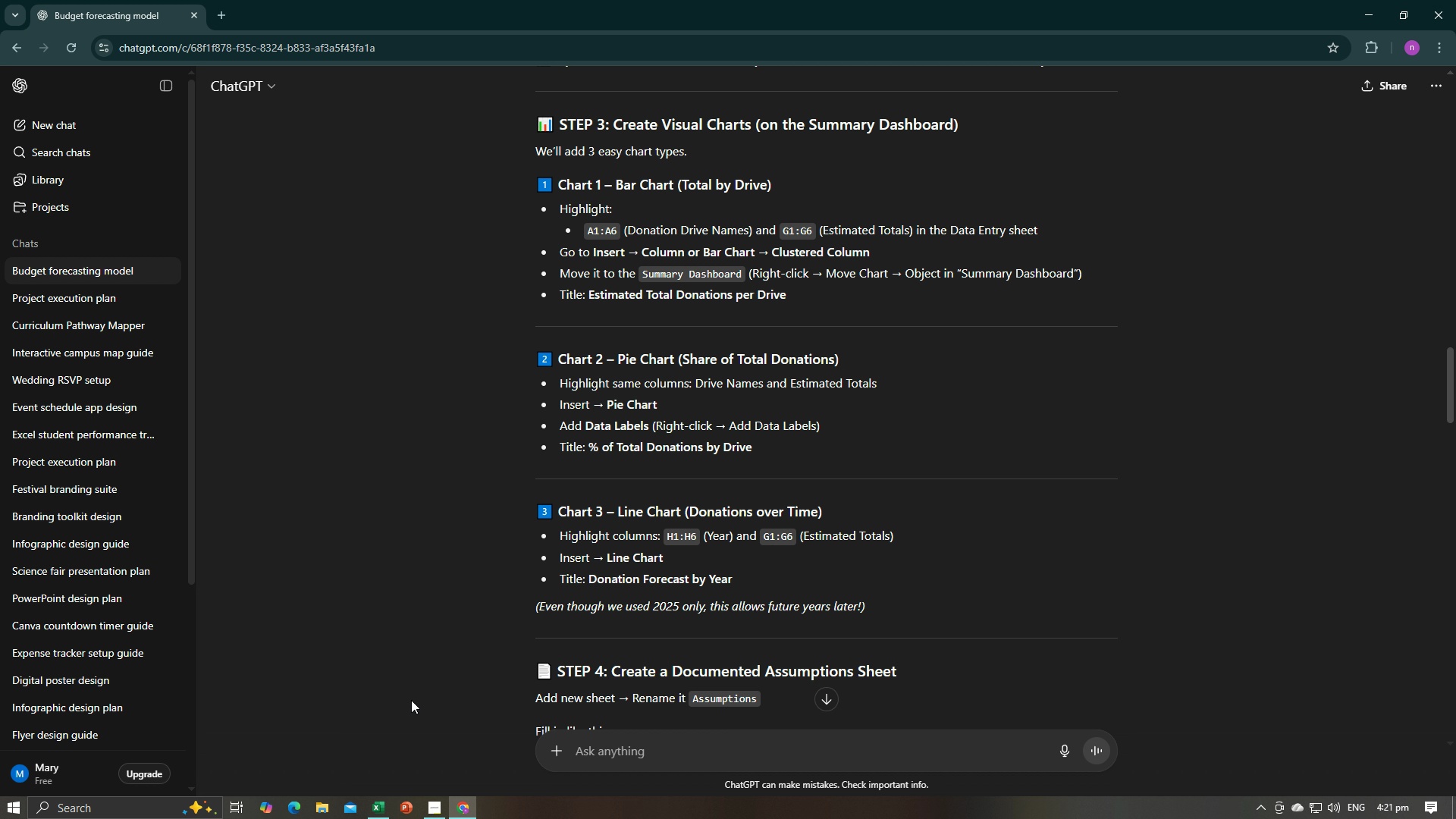 
key(Alt+AltLeft)
 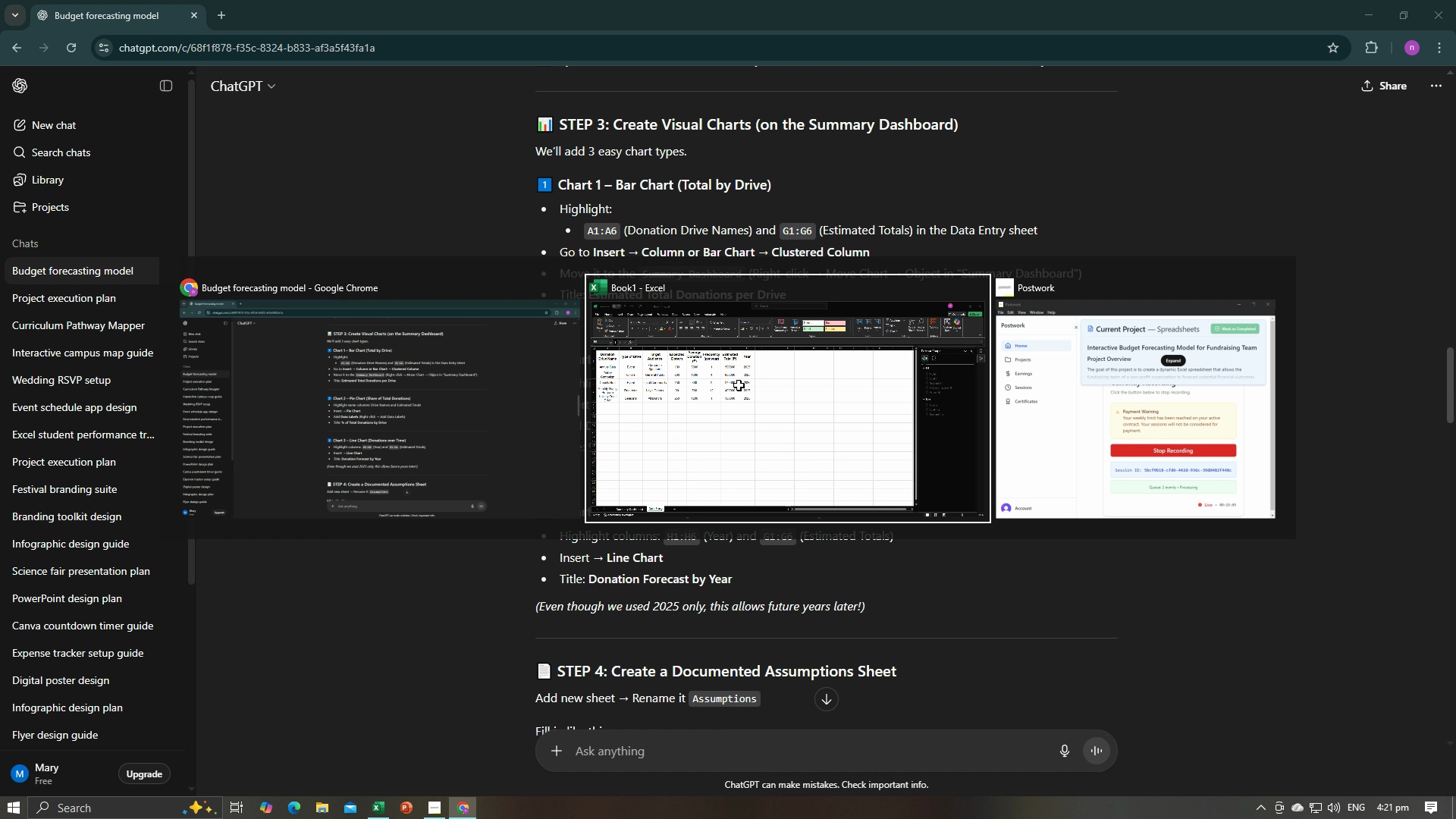 
key(Alt+Tab)
 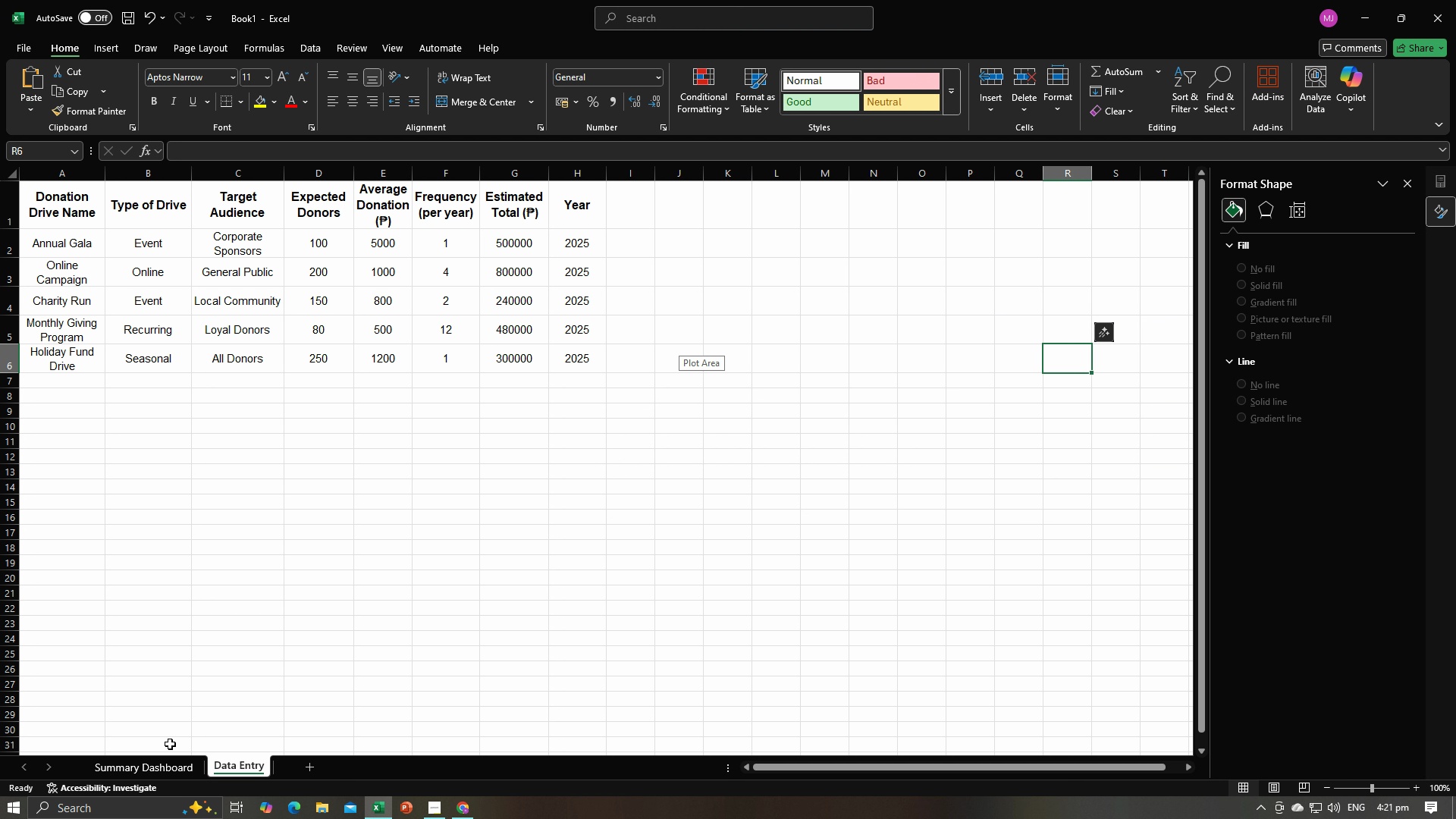 
left_click([167, 764])
 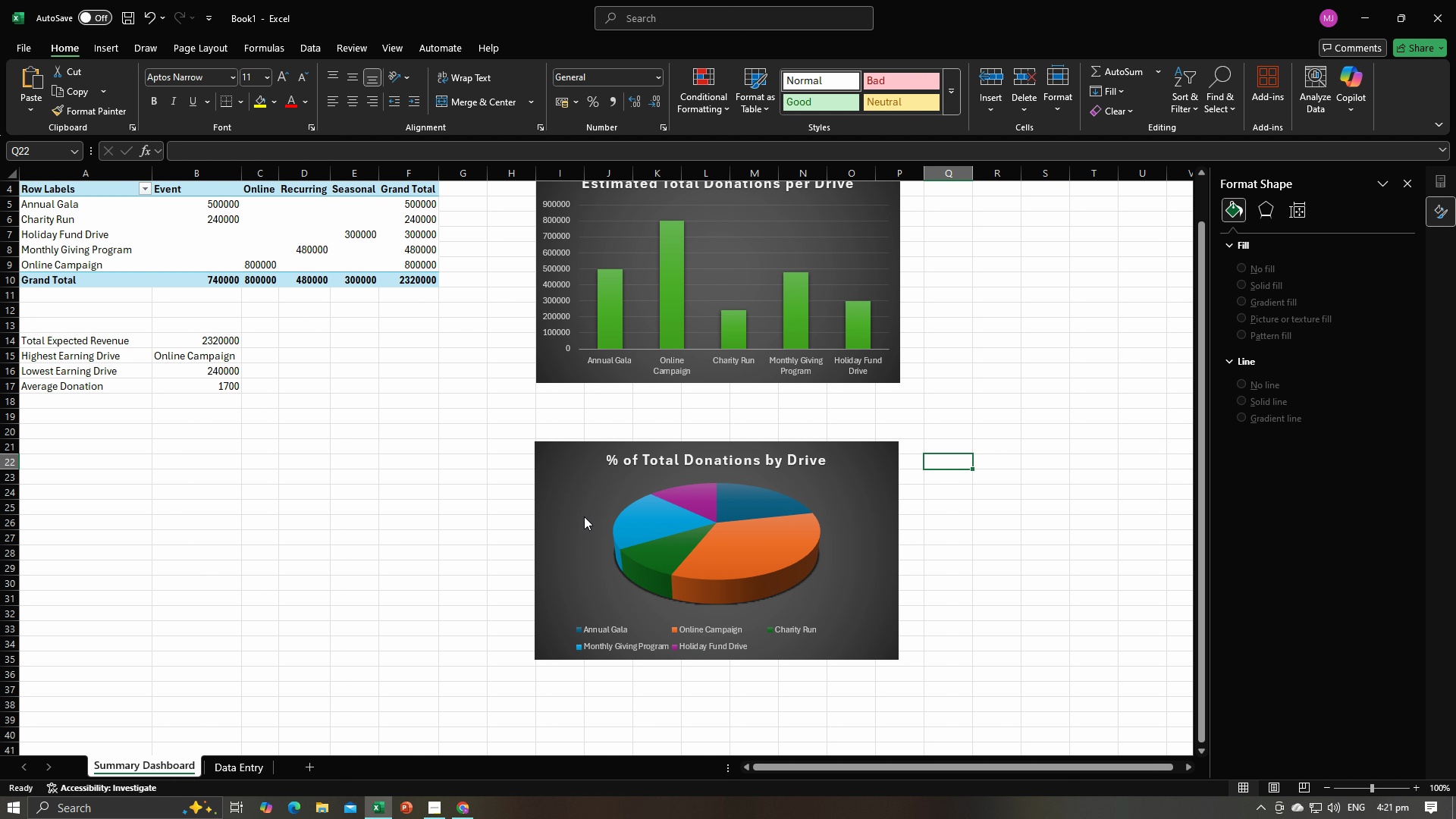 
right_click([584, 516])
 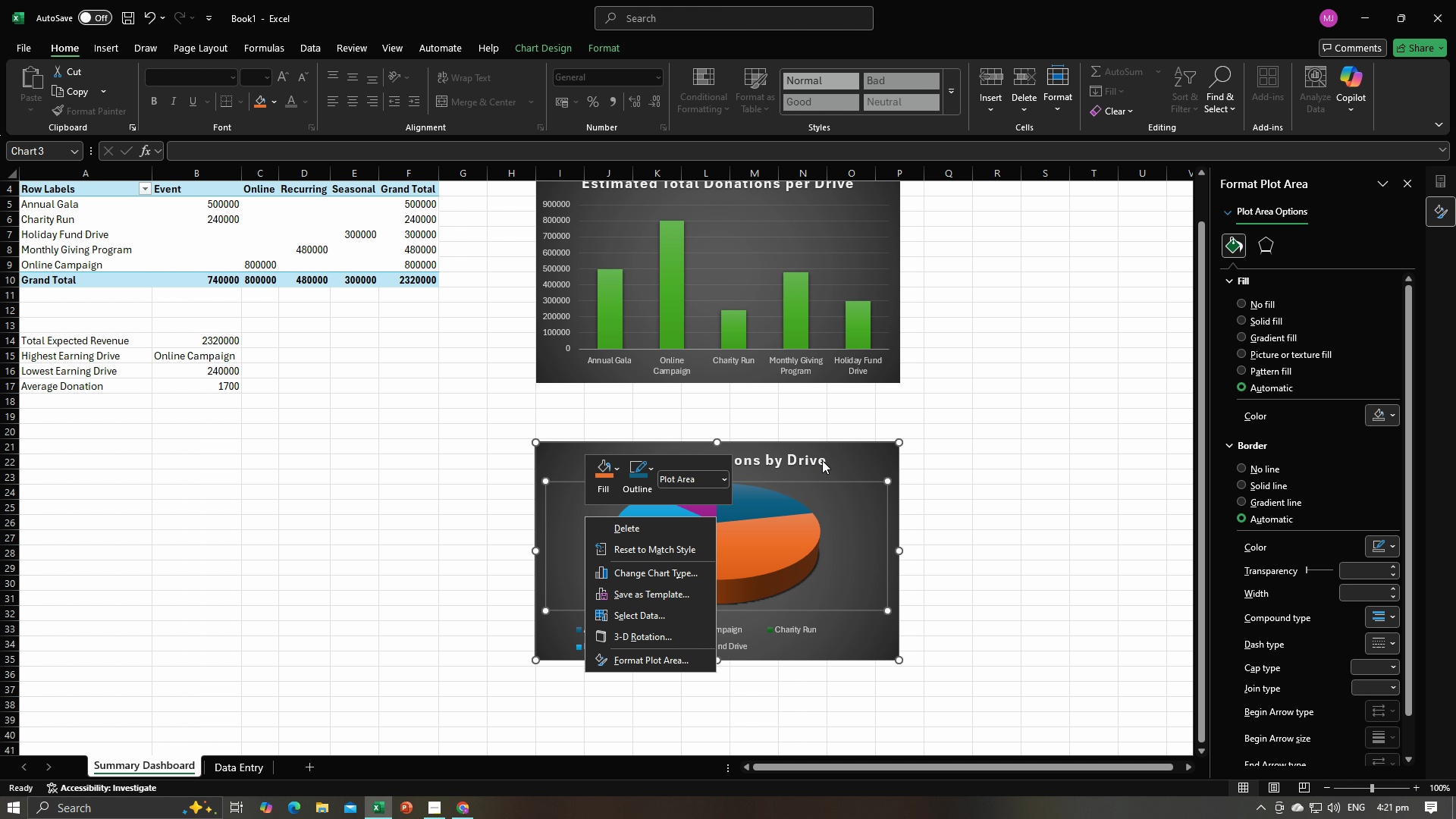 
left_click([837, 444])
 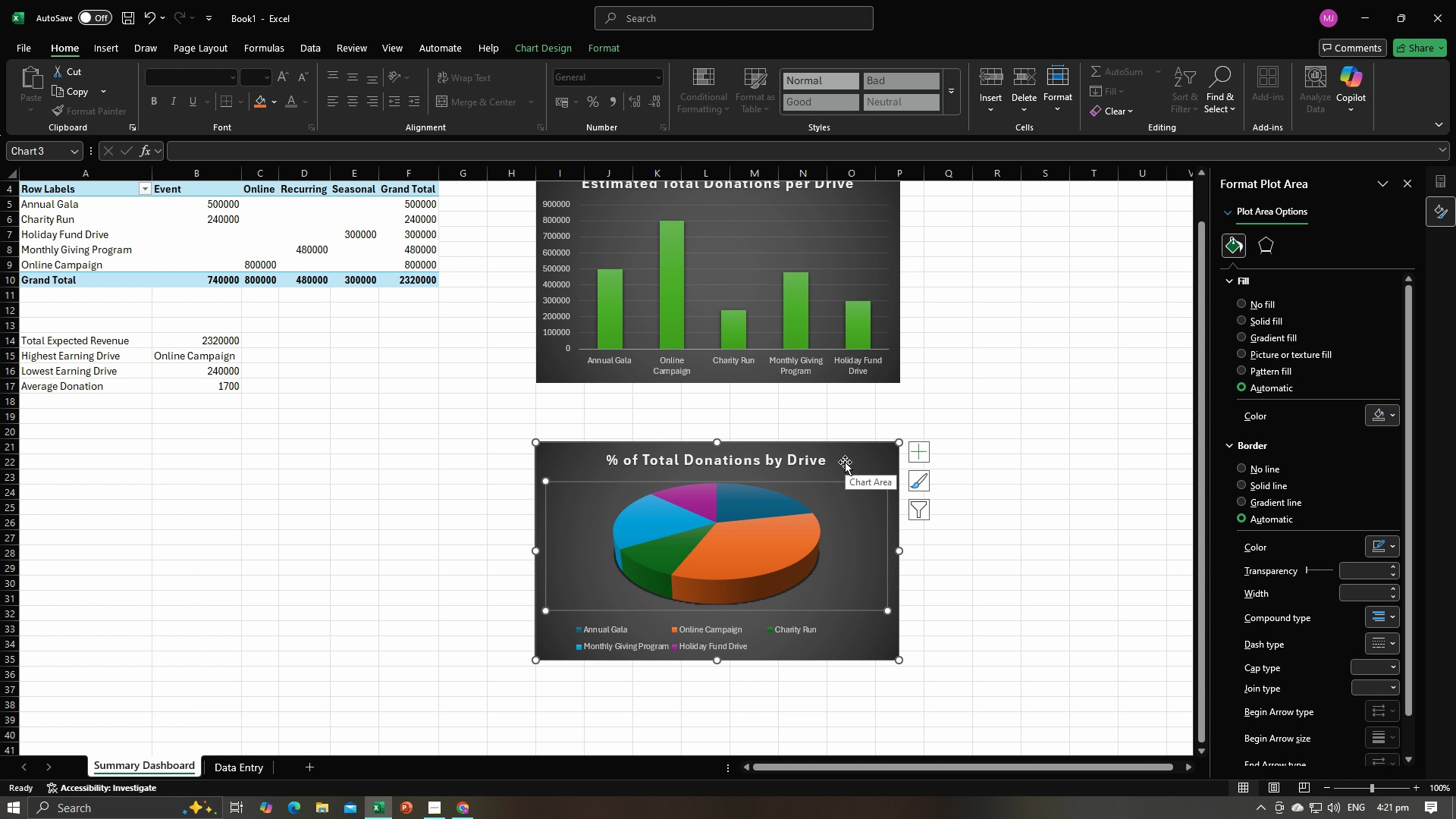 
right_click([845, 462])
 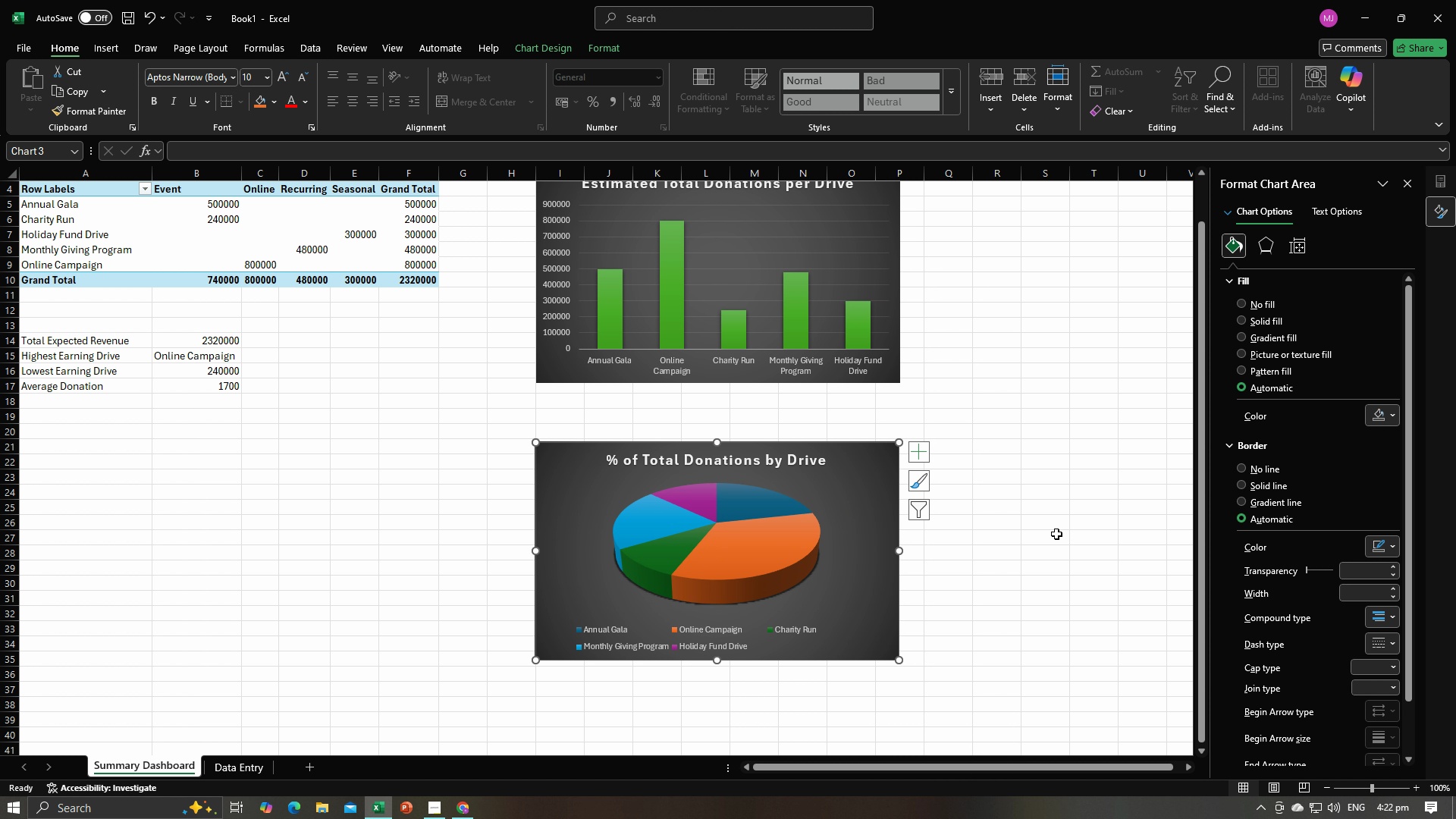 
wait(6.67)
 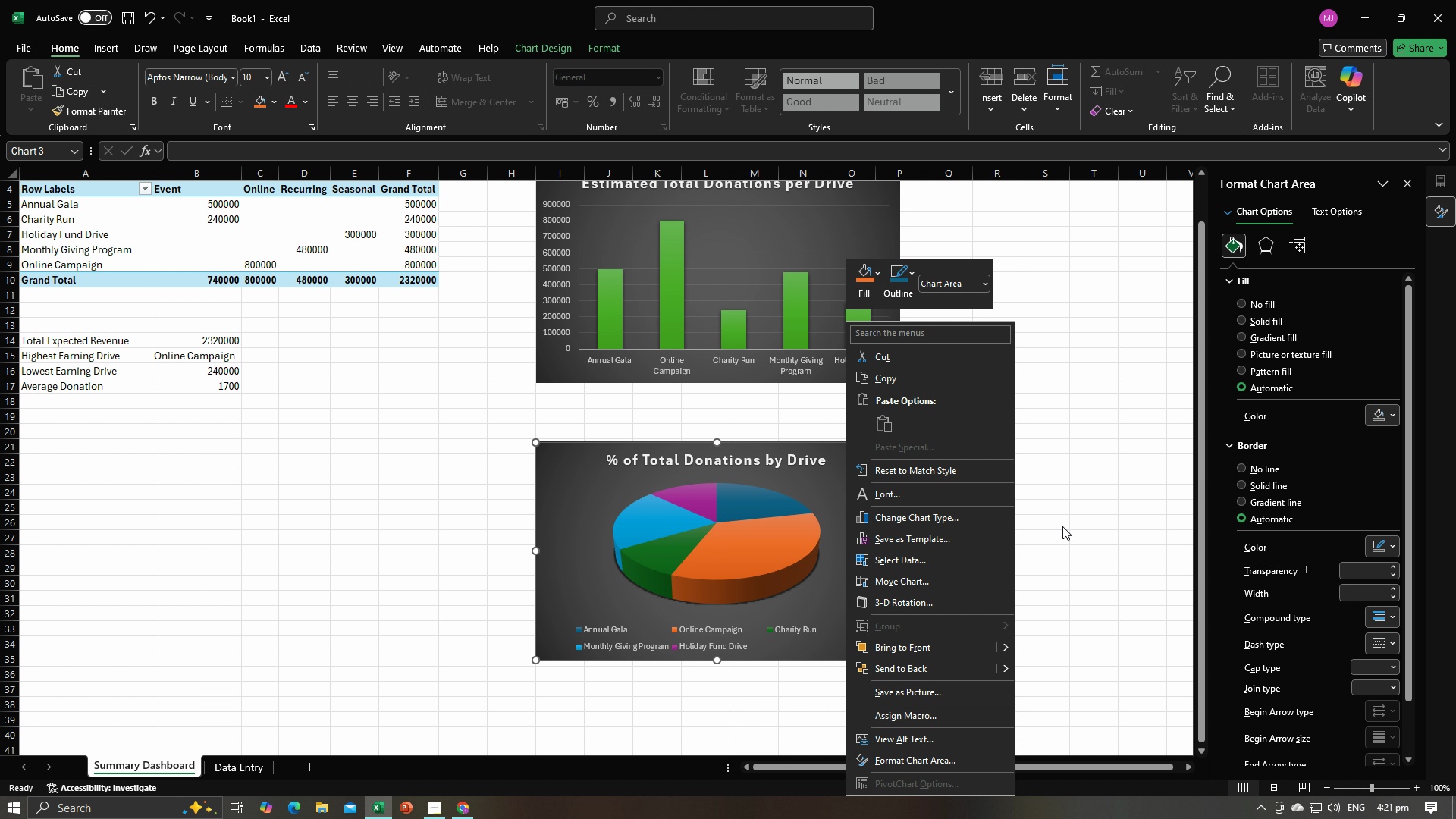 
left_click([1056, 534])
 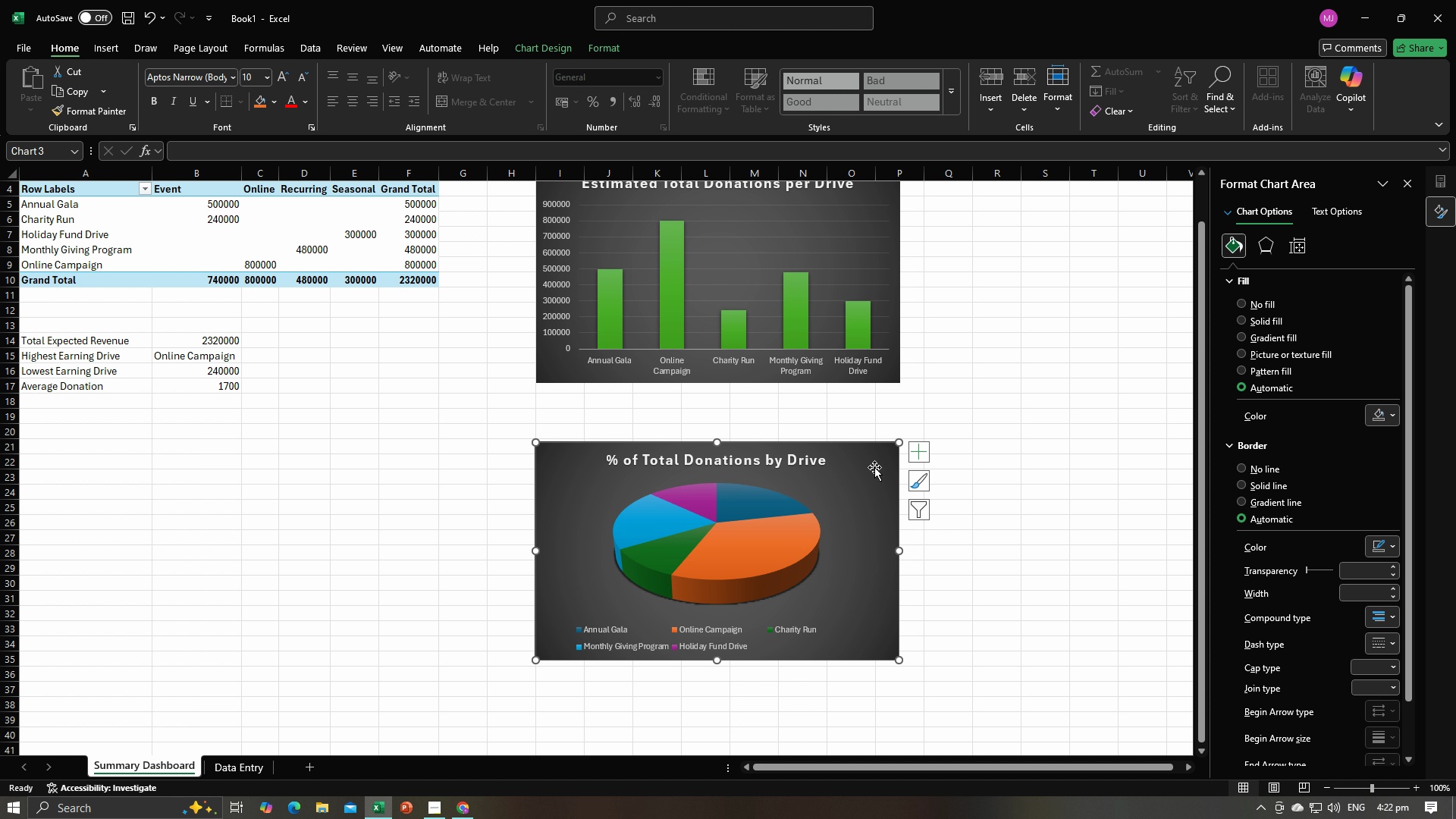 
double_click([874, 468])
 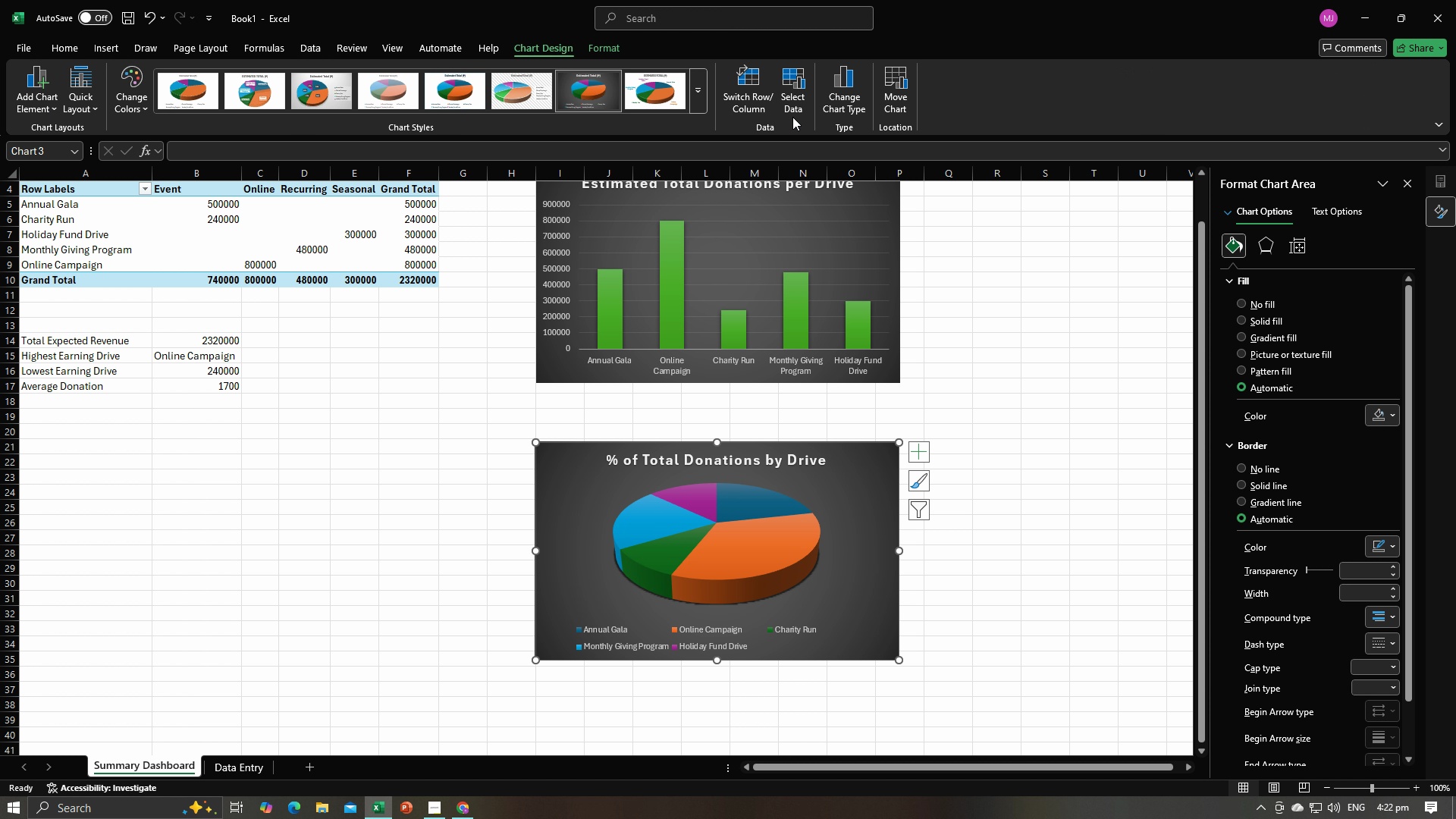 
left_click([799, 99])
 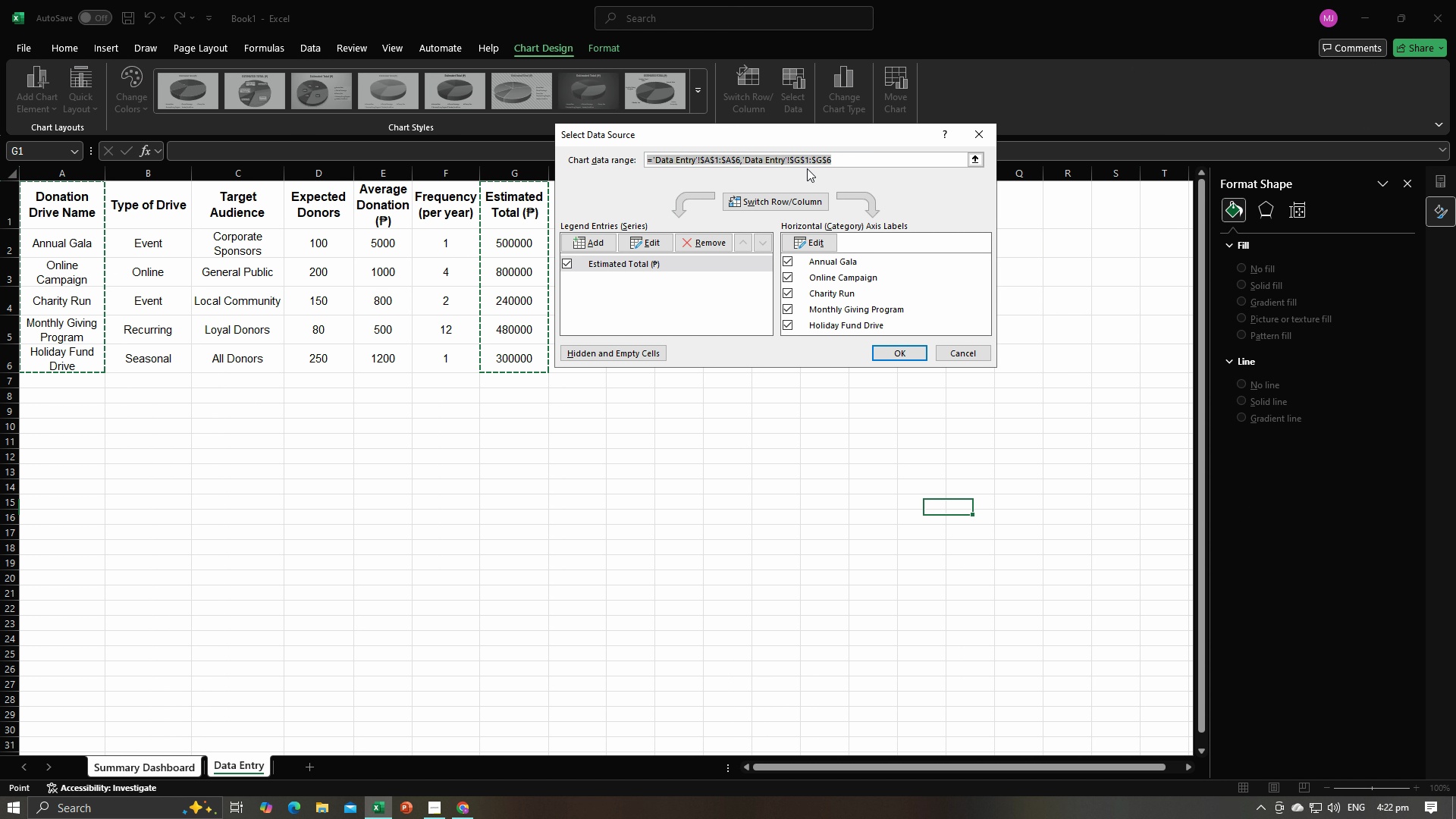 
key(Alt+AltLeft)
 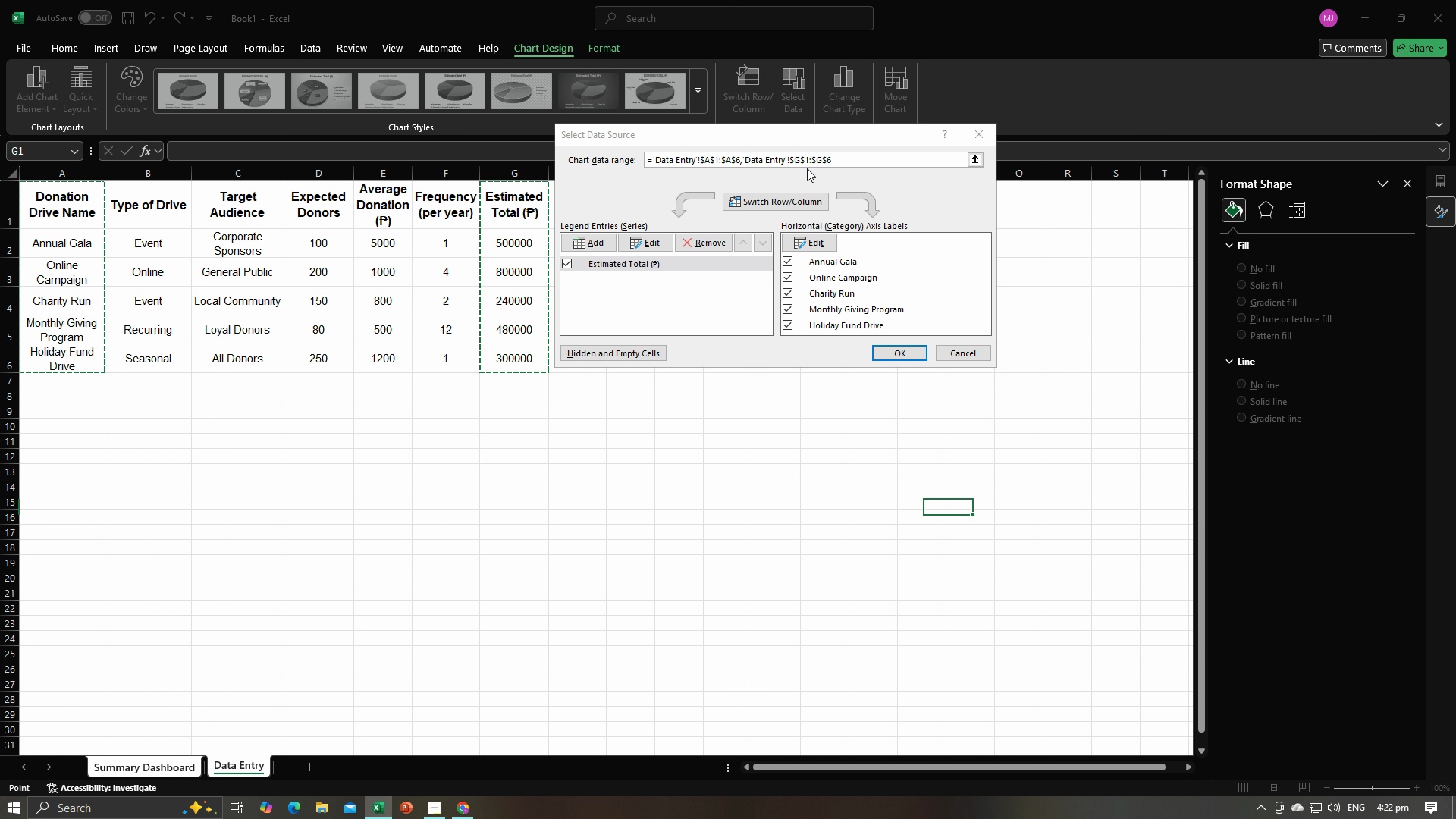 
key(Alt+Tab)
 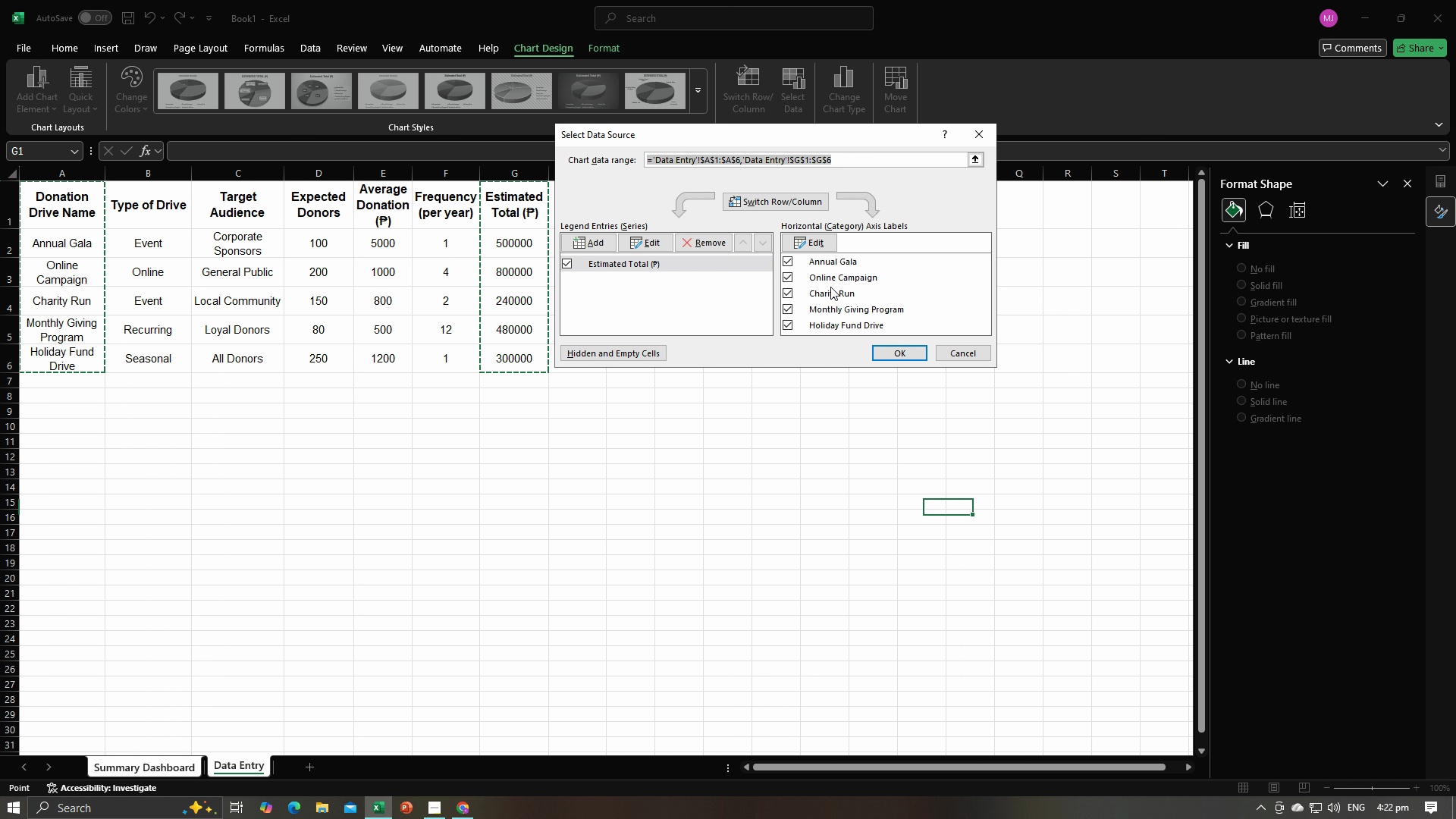 
key(Alt+Tab)
 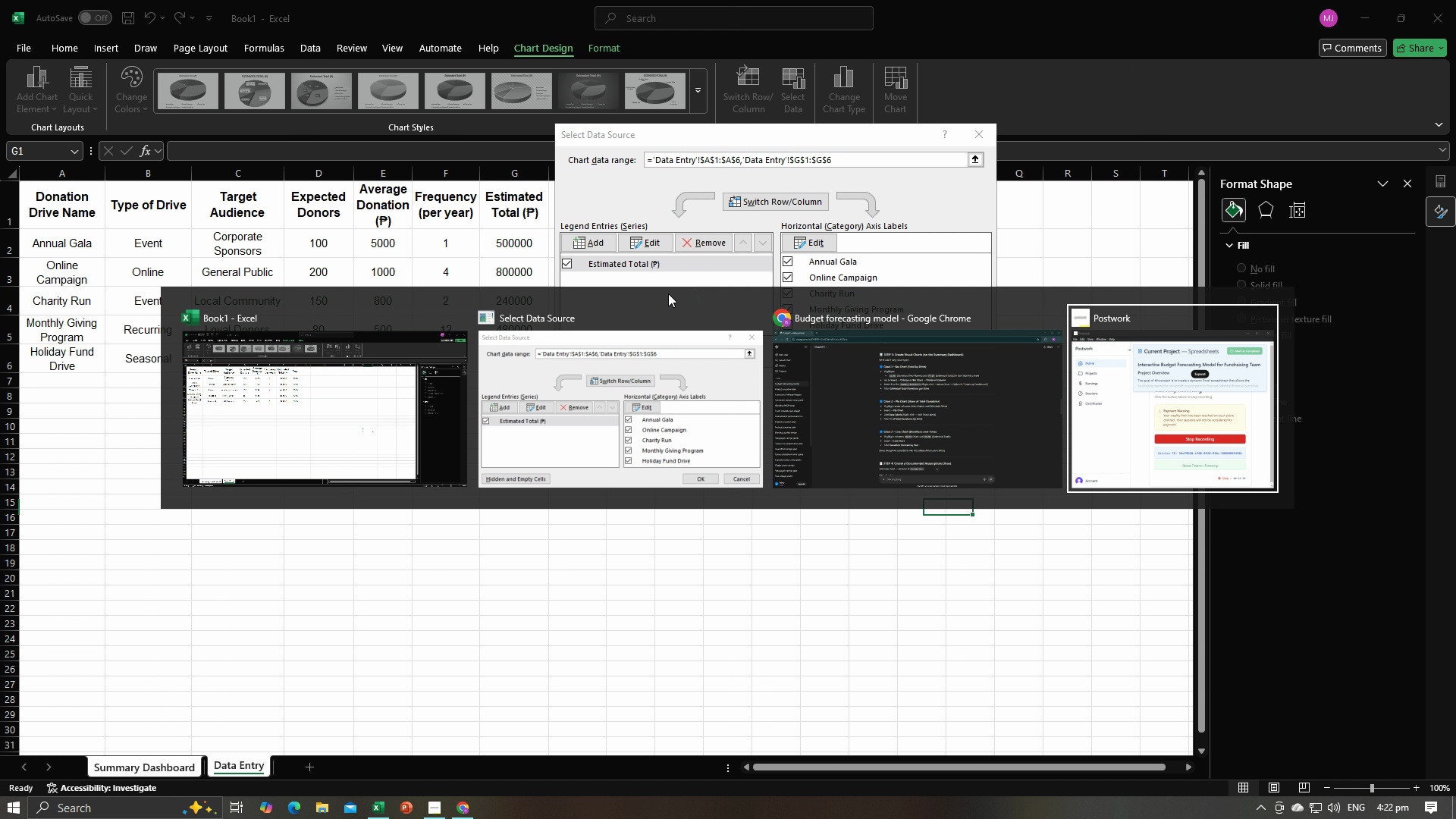 
key(Alt+Tab)
 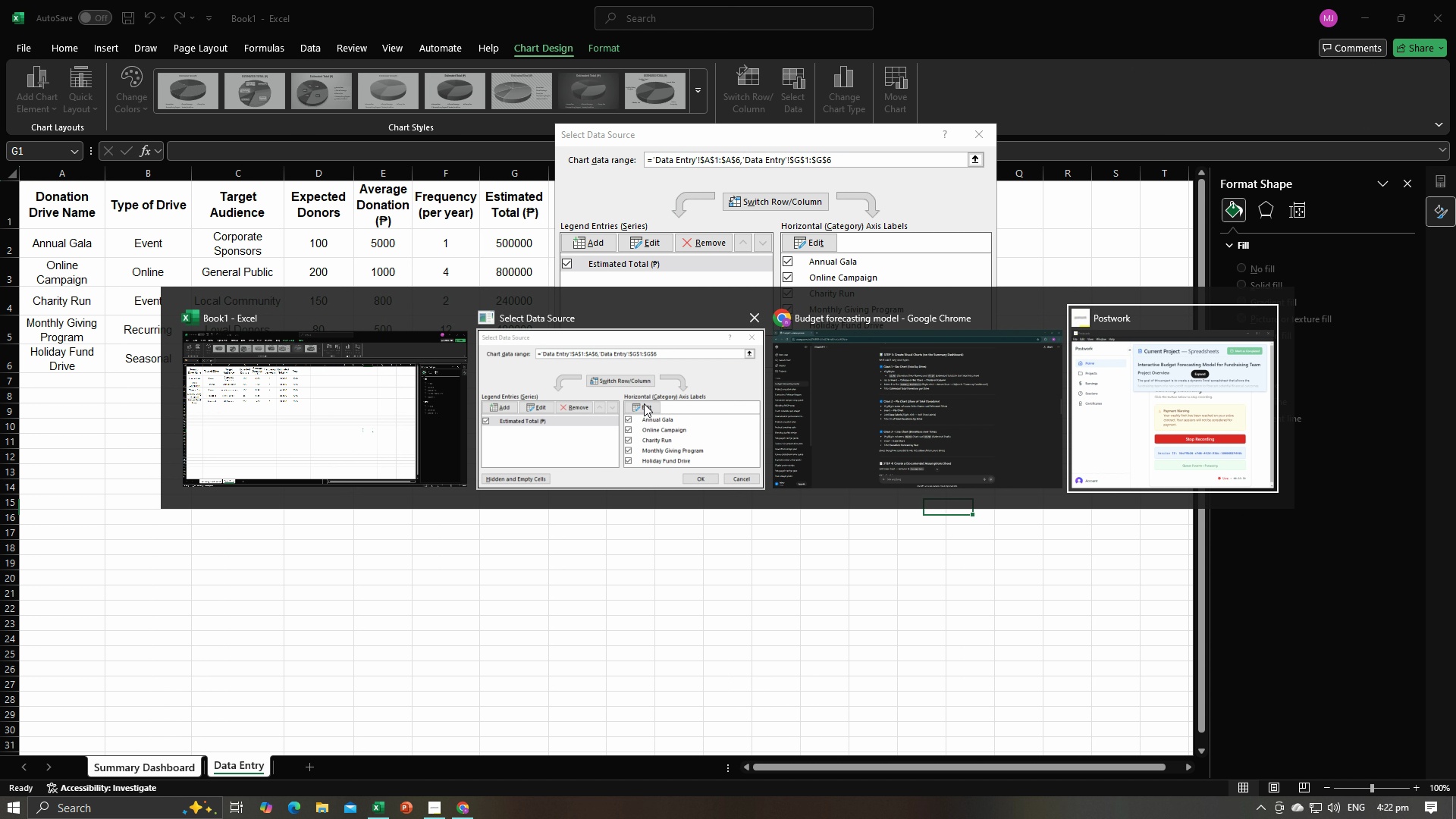 
left_click([643, 404])
 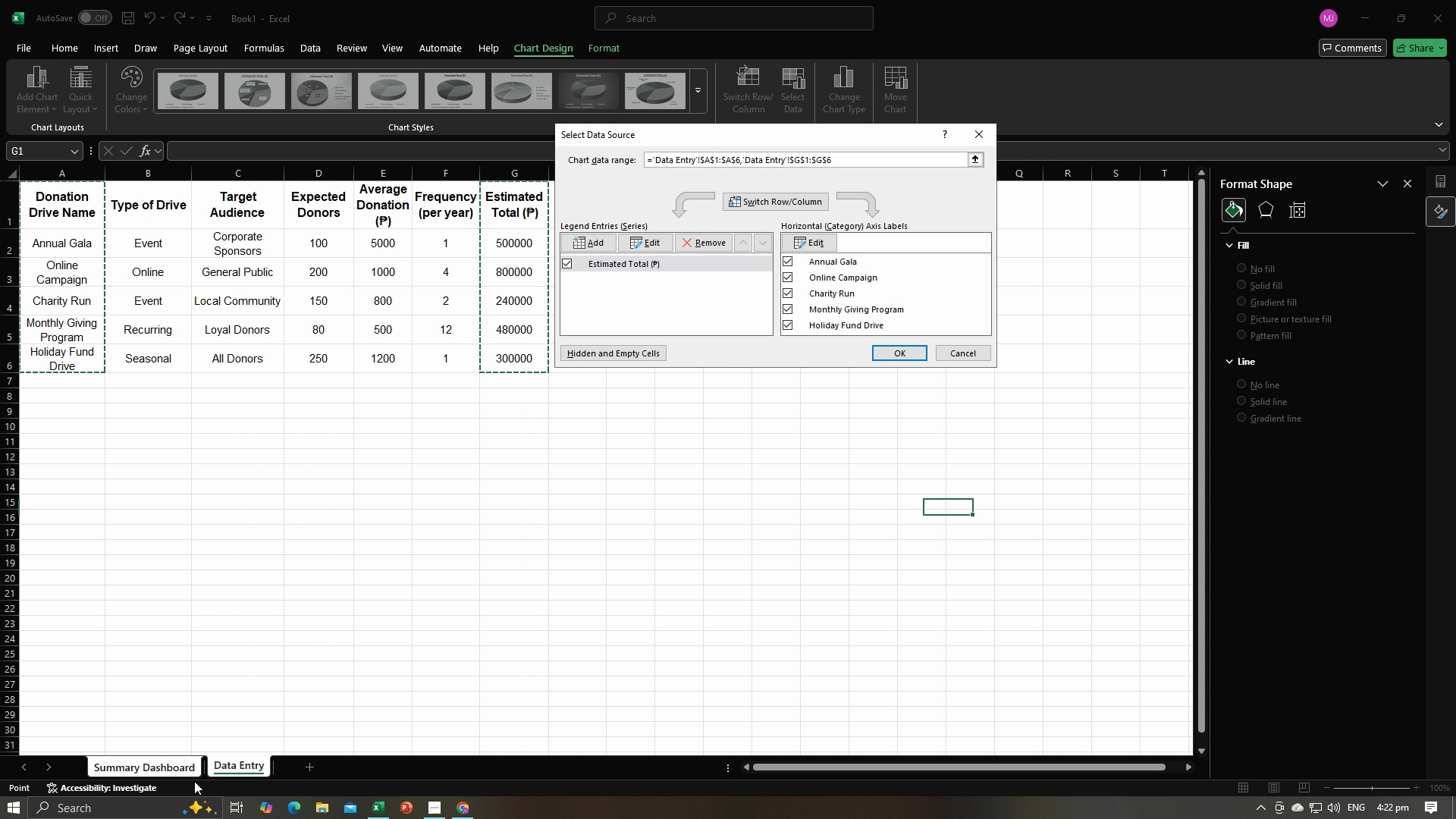 
left_click([213, 767])
 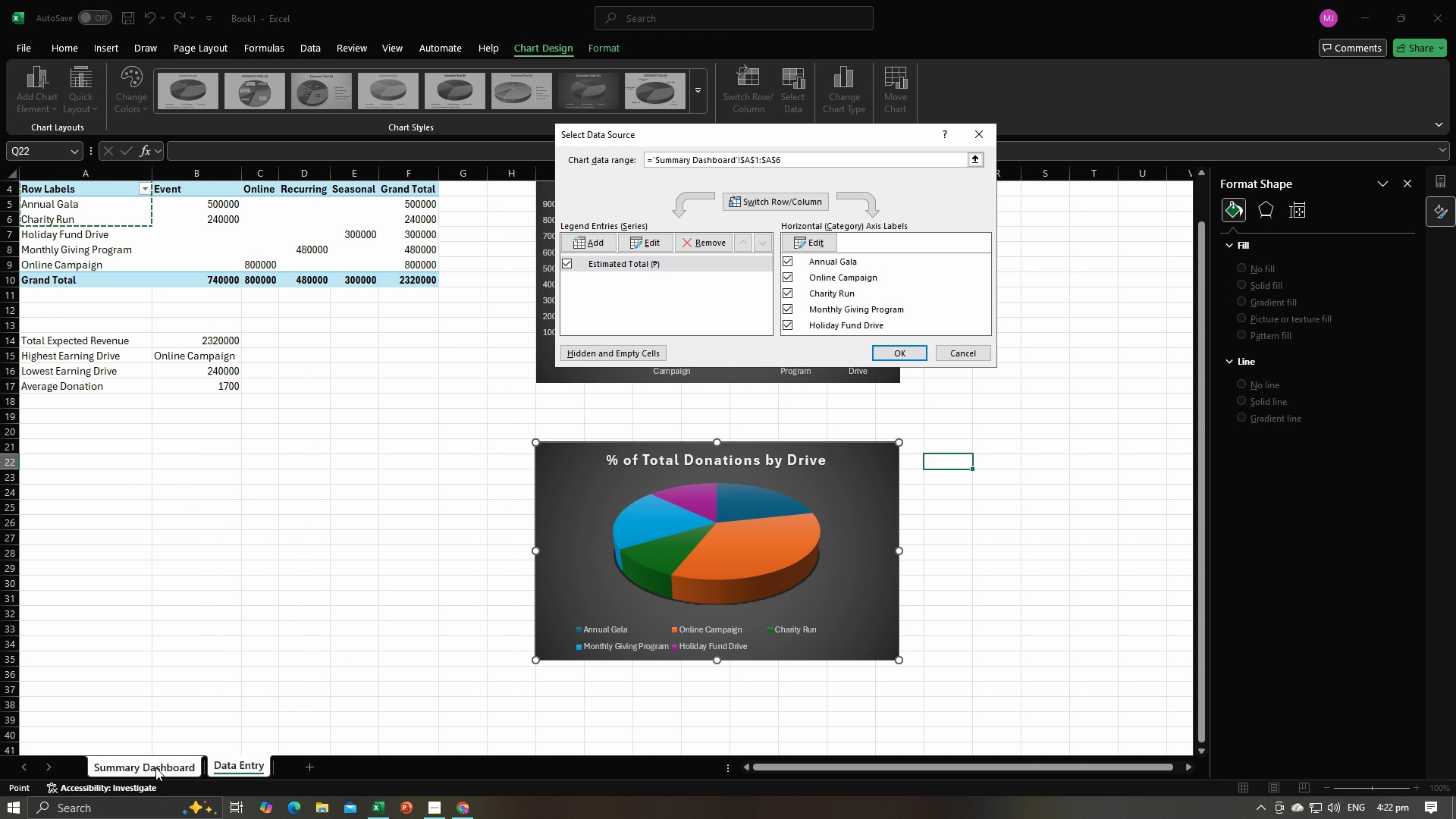 
left_click([155, 767])
 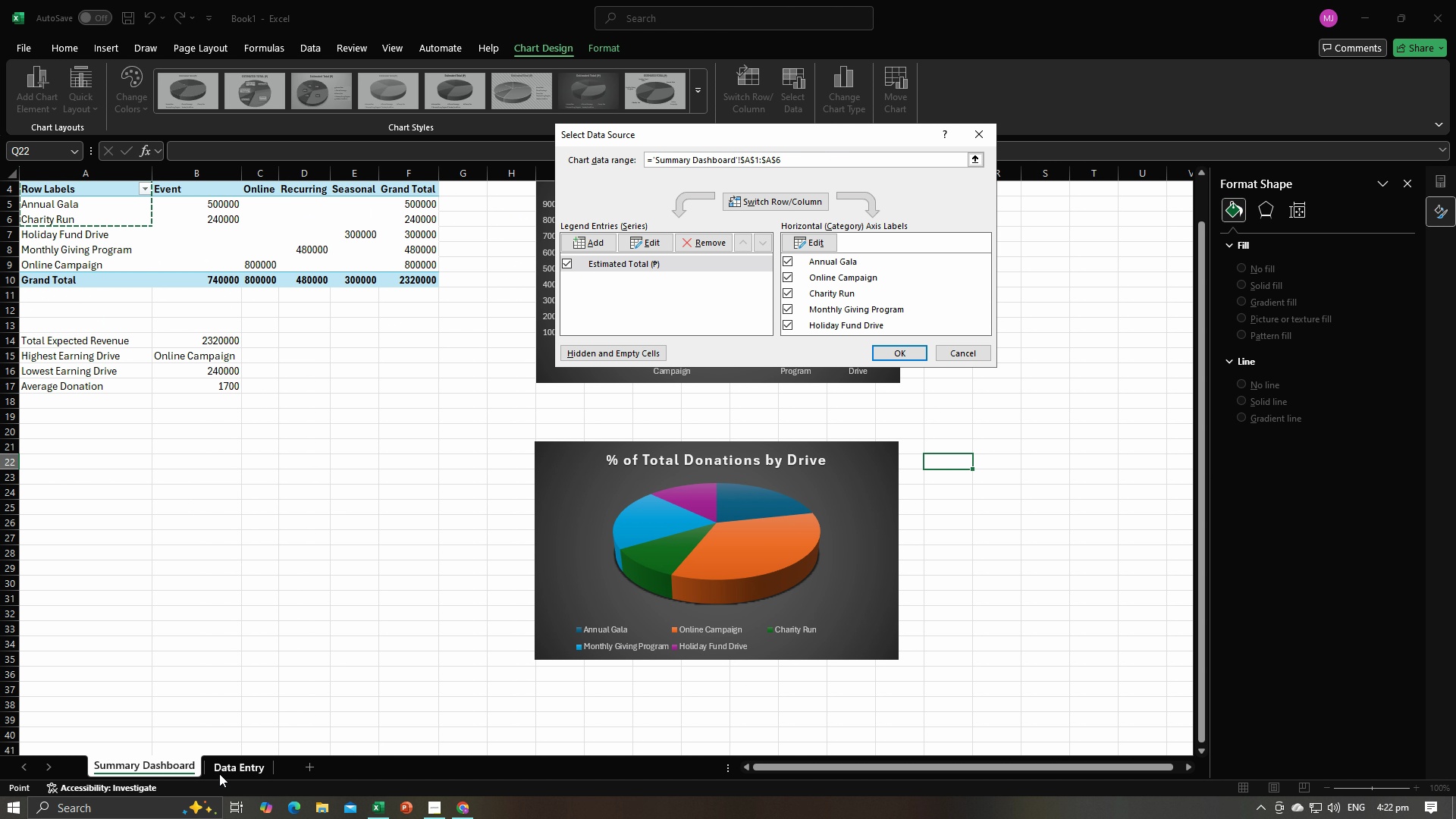 
left_click([225, 773])
 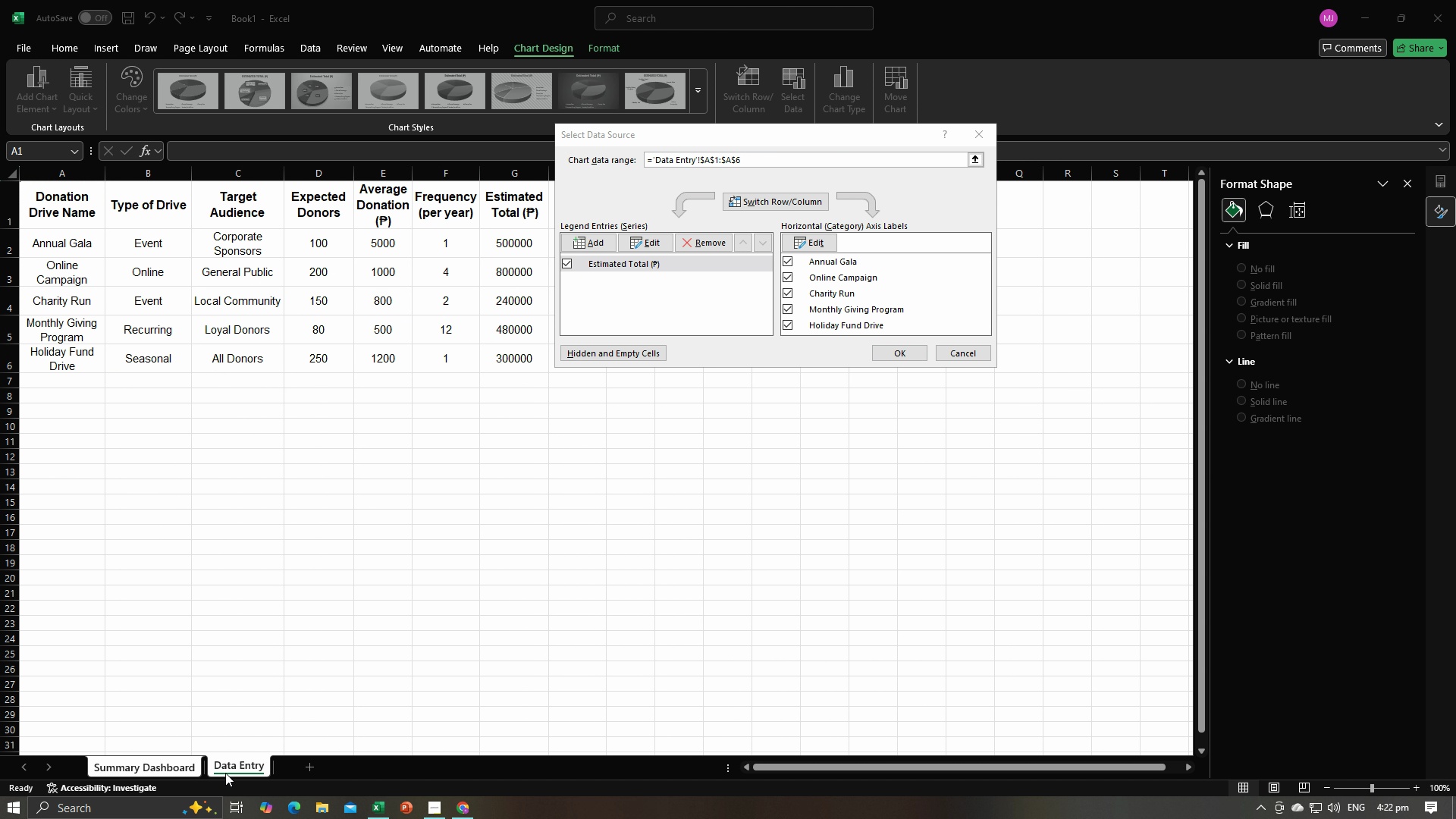 
key(Alt+AltLeft)
 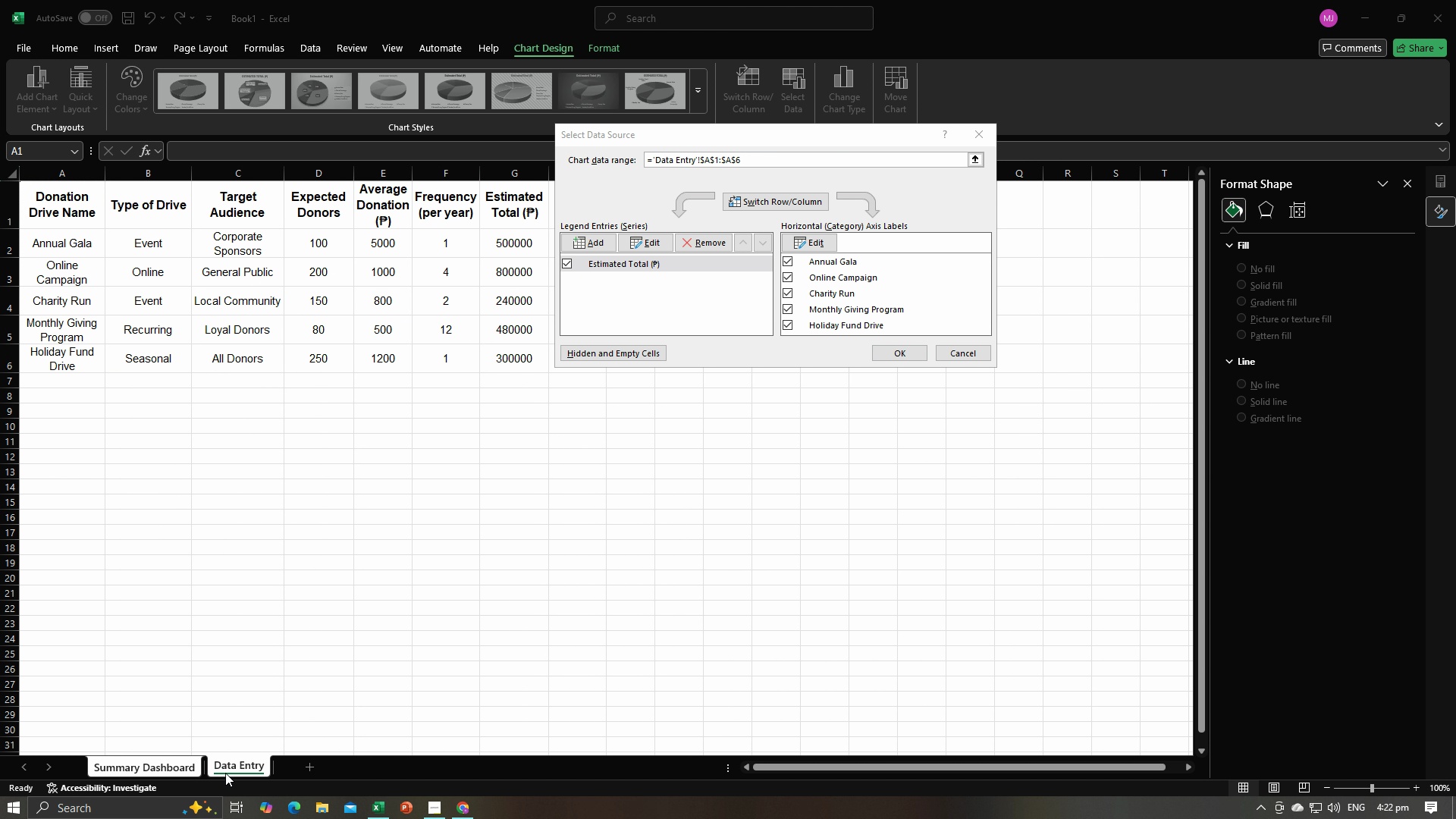 
key(Alt+Tab)
 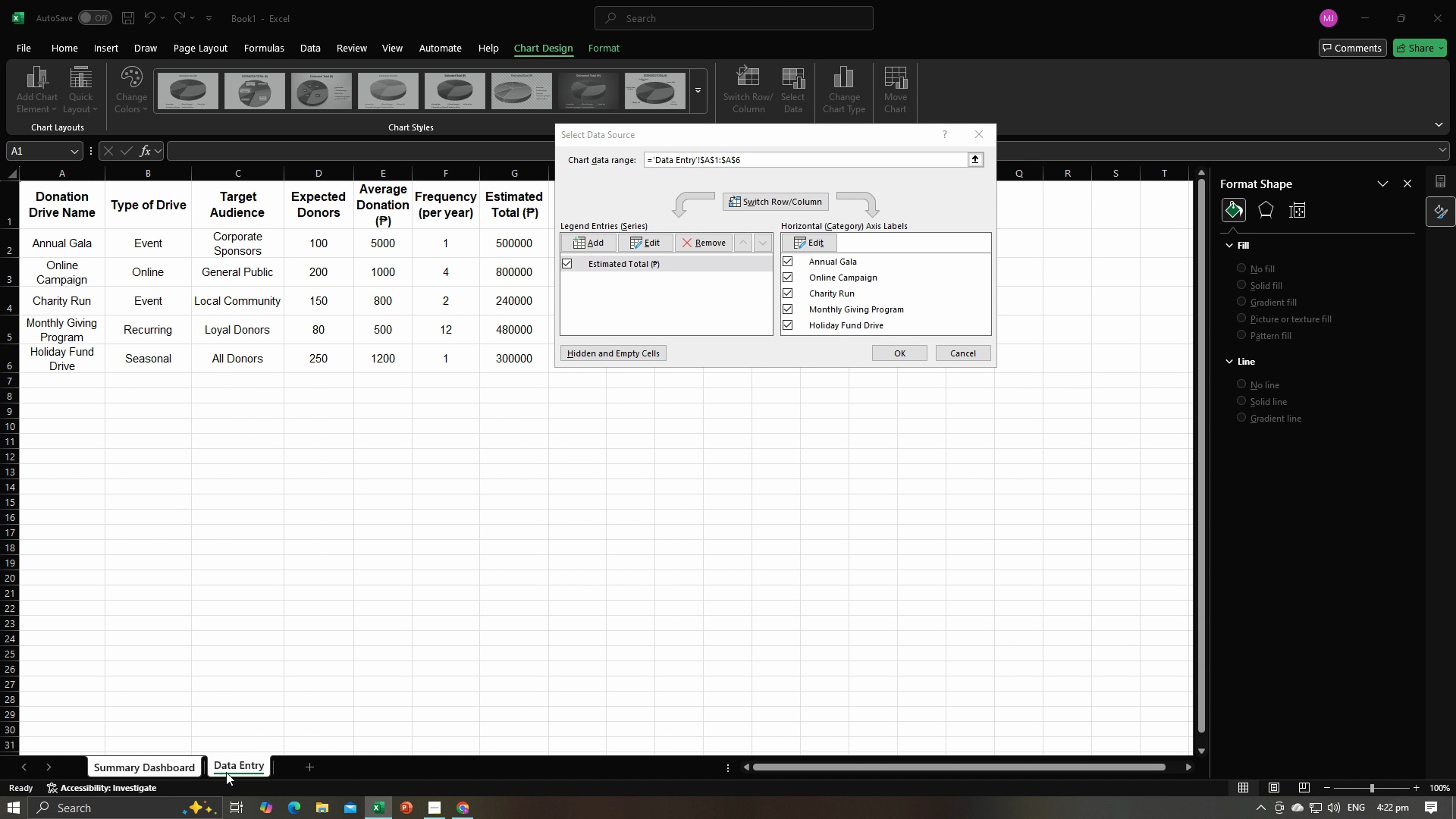 
key(Alt+Tab)
 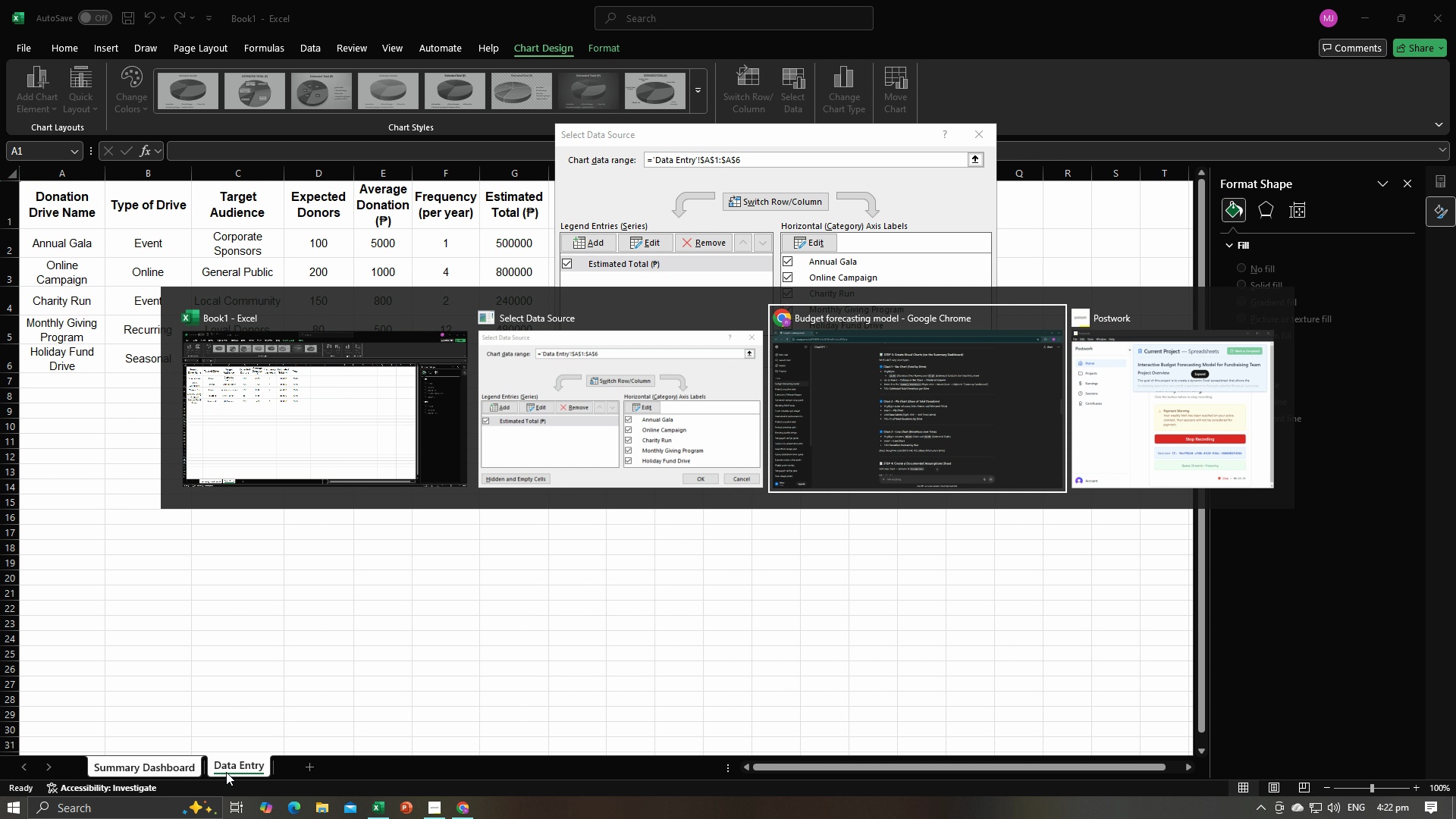 
key(Alt+Tab)
 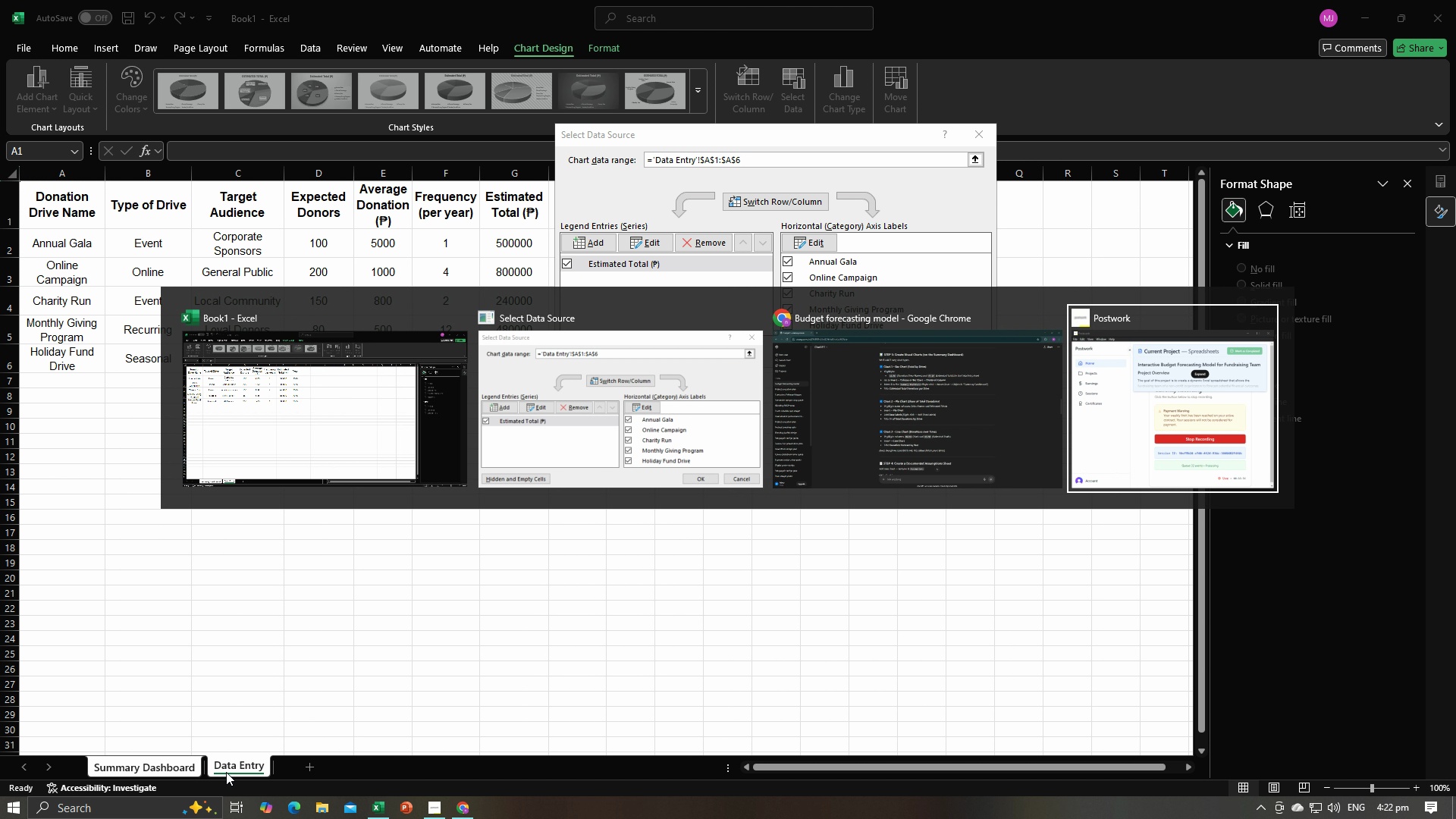 
key(Alt+Tab)
 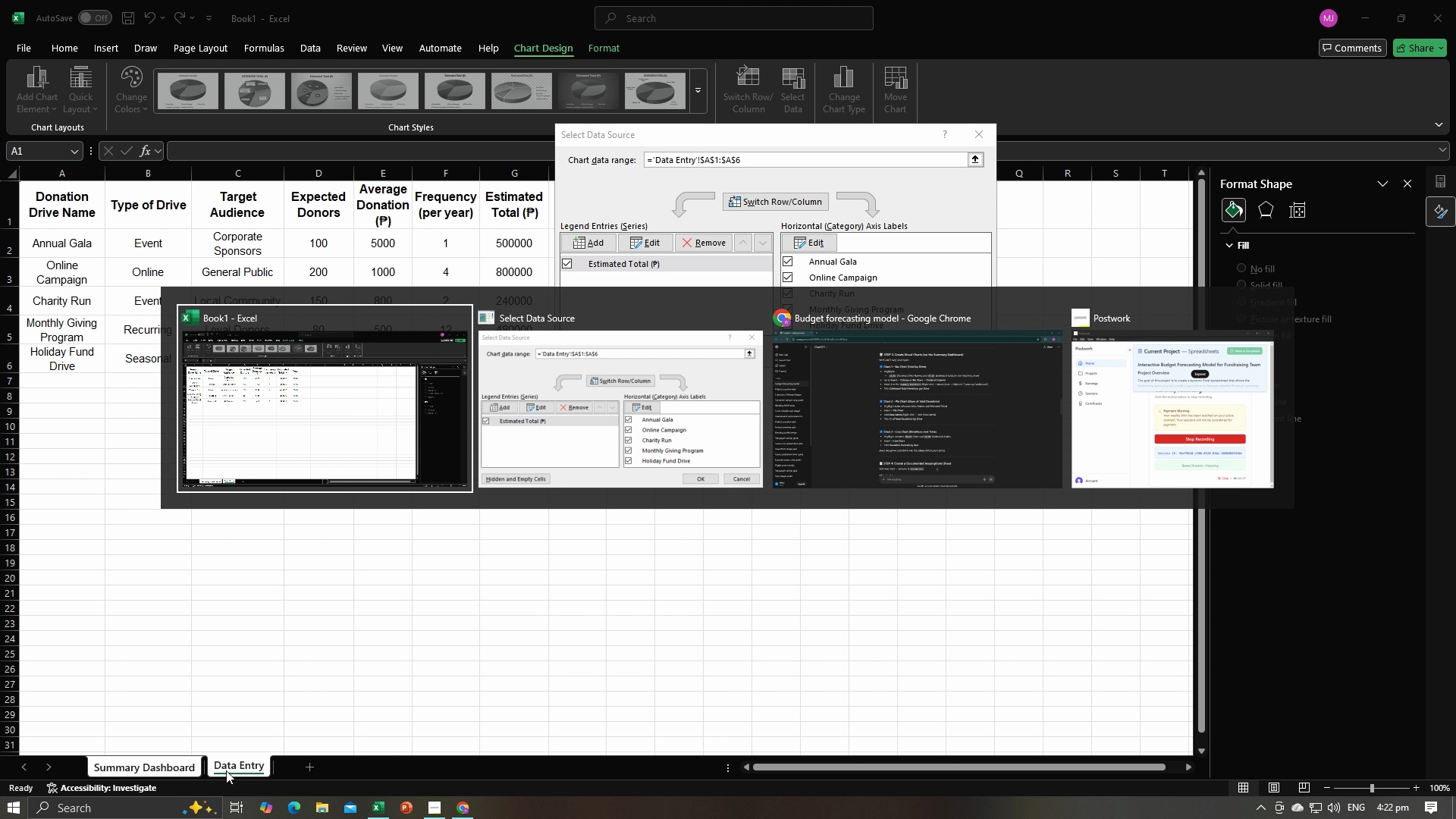 
key(Alt+Tab)
 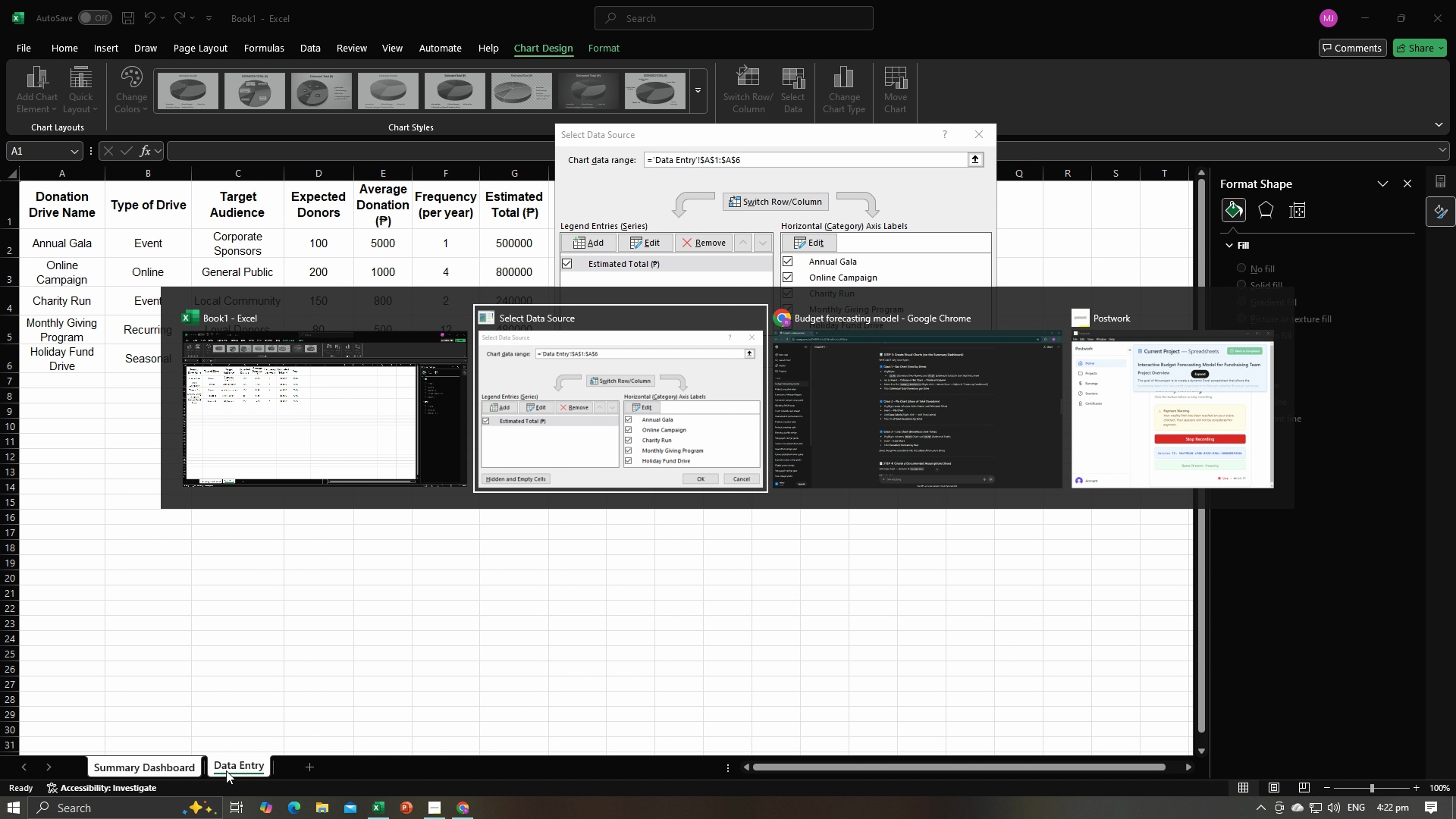 
key(Alt+Tab)
 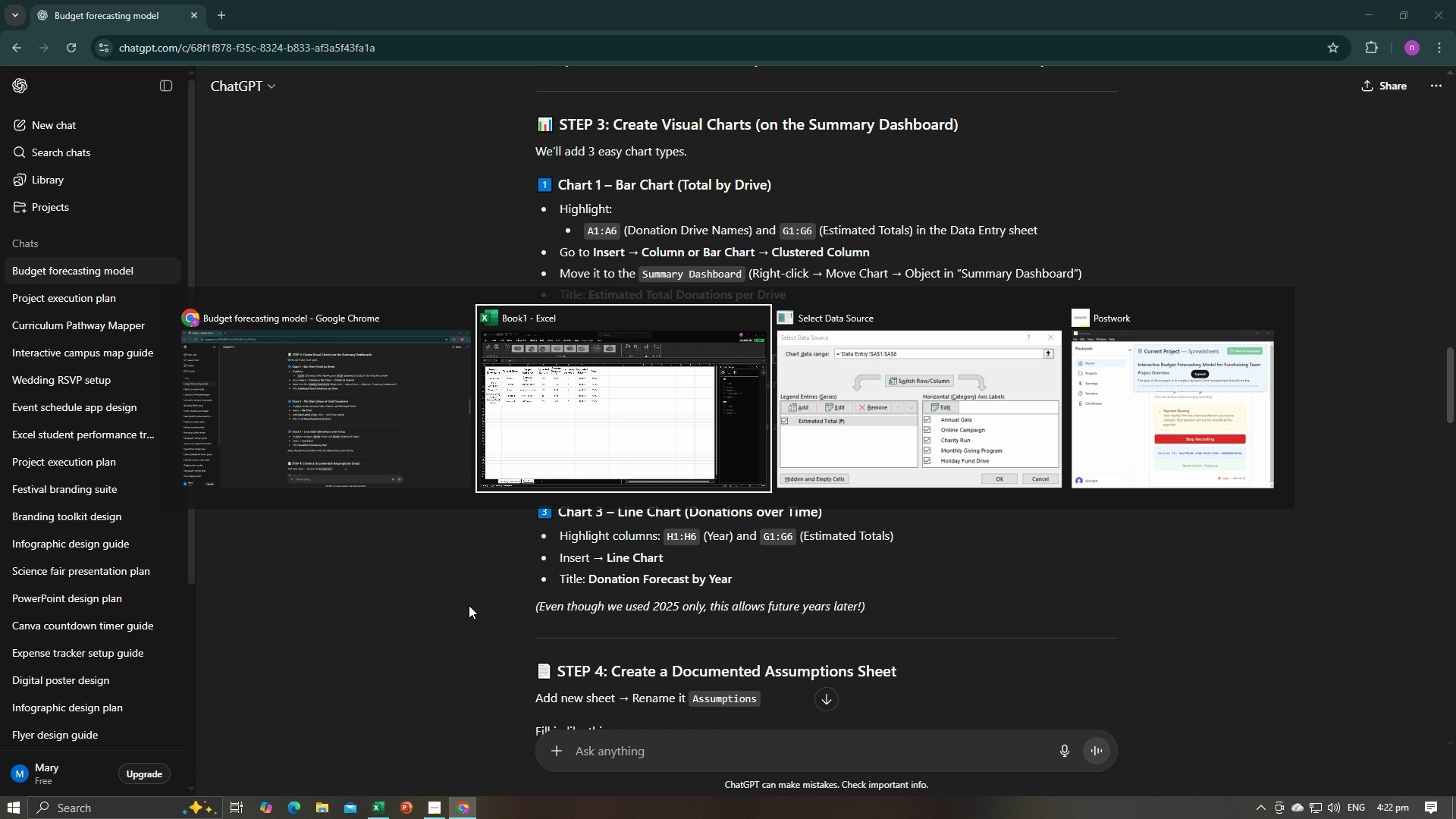 
key(Alt+AltLeft)
 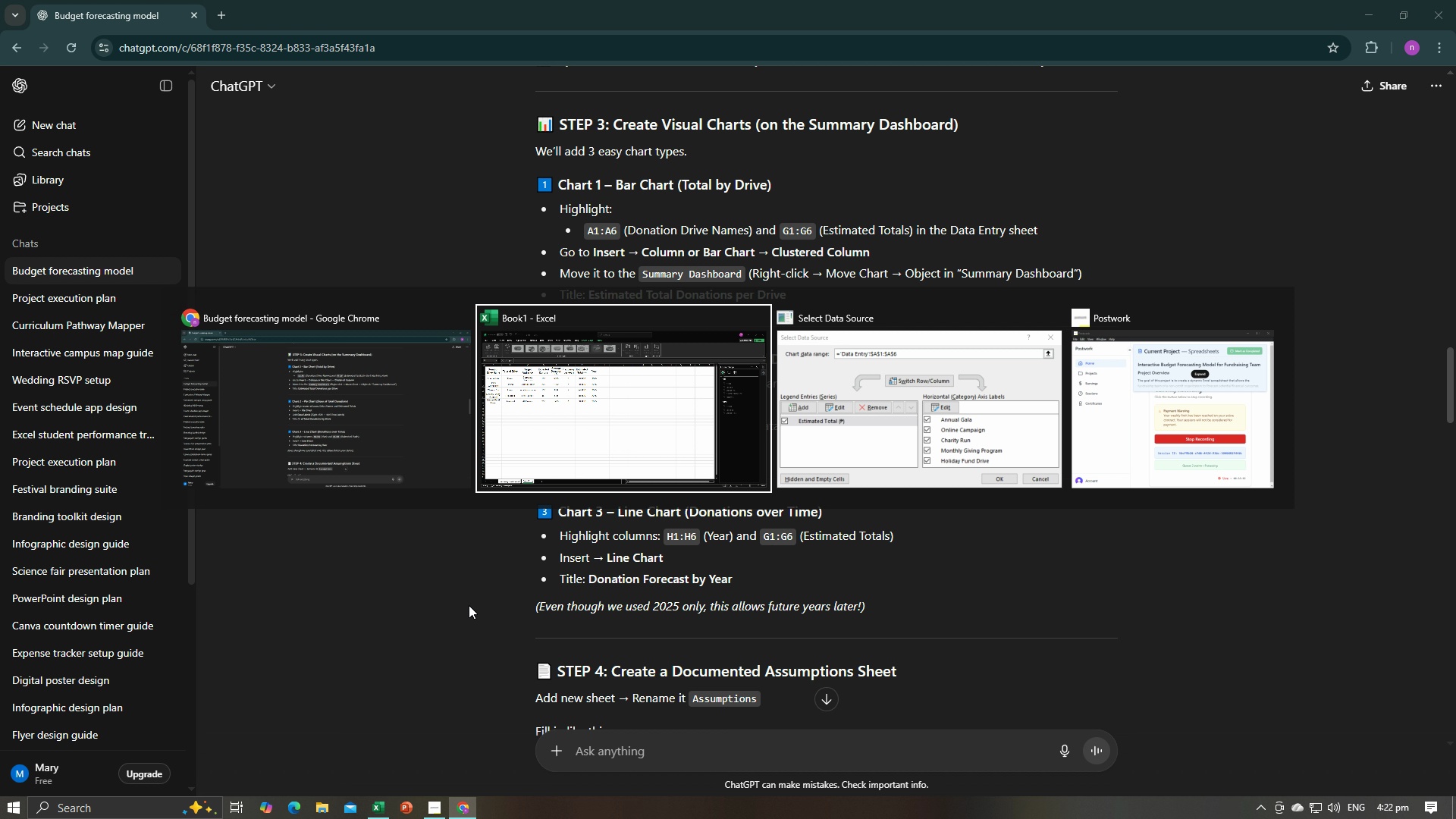 
key(Alt+Tab)